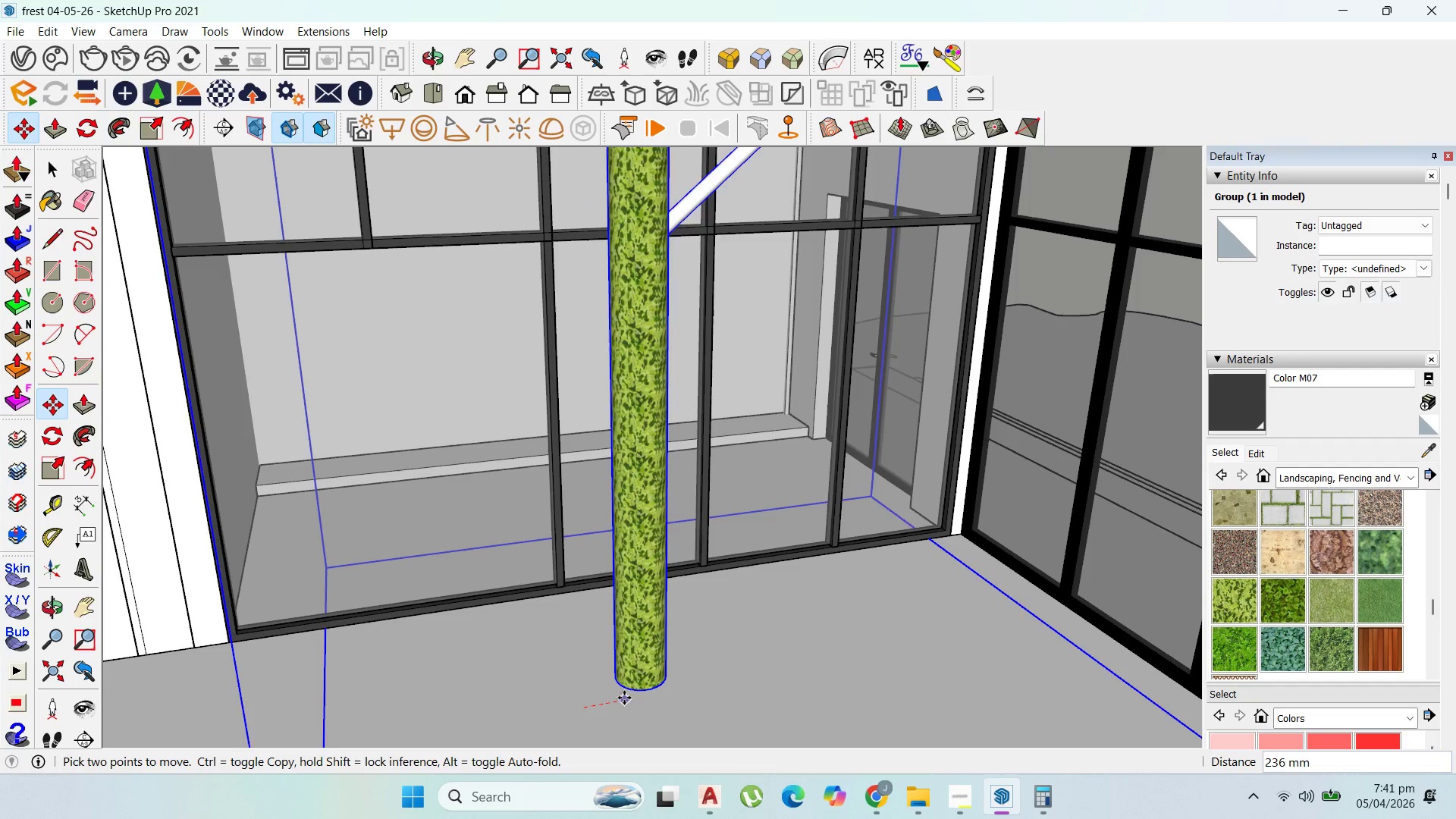 
left_click([634, 696])
 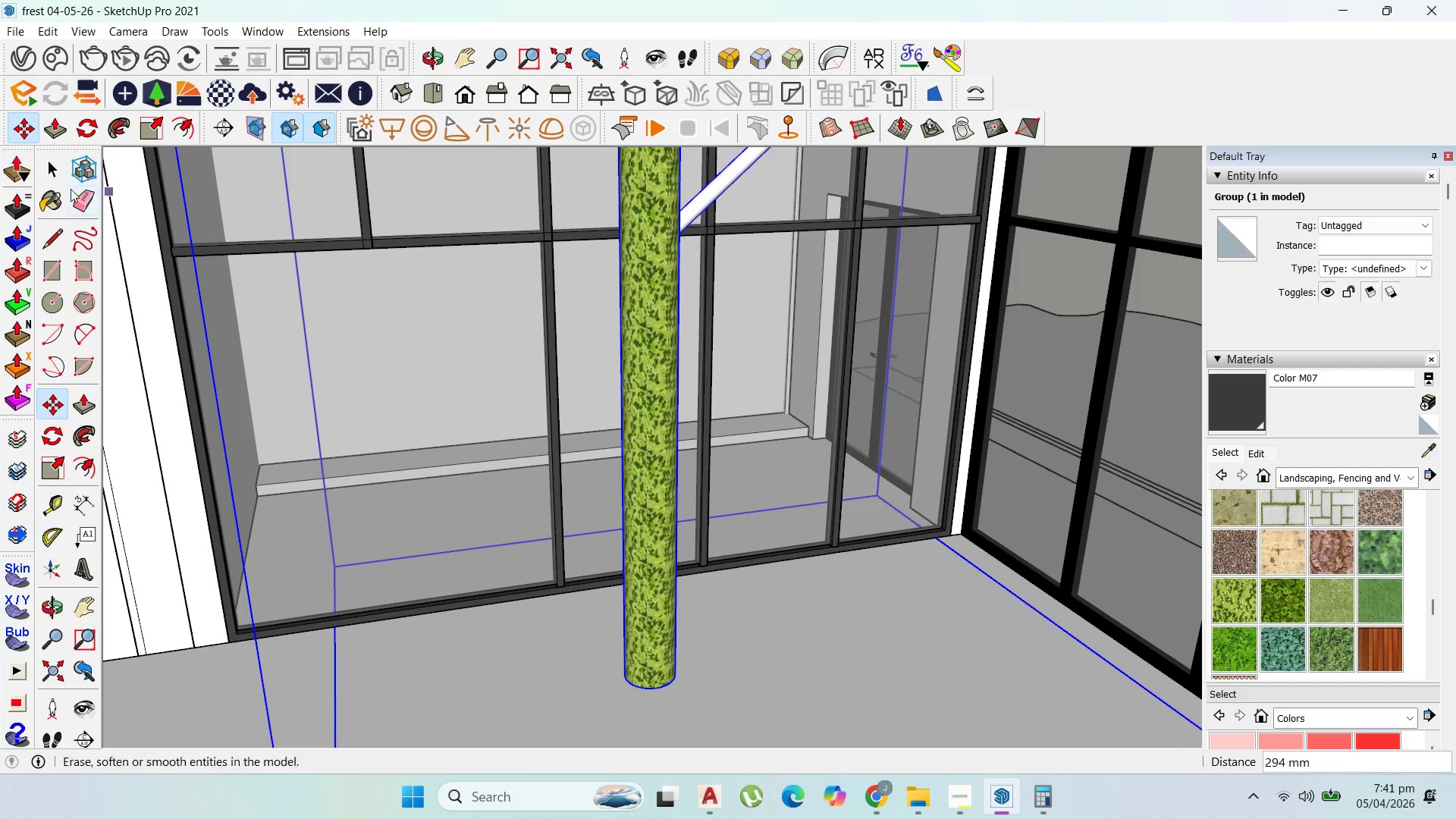 
left_click([42, 181])
 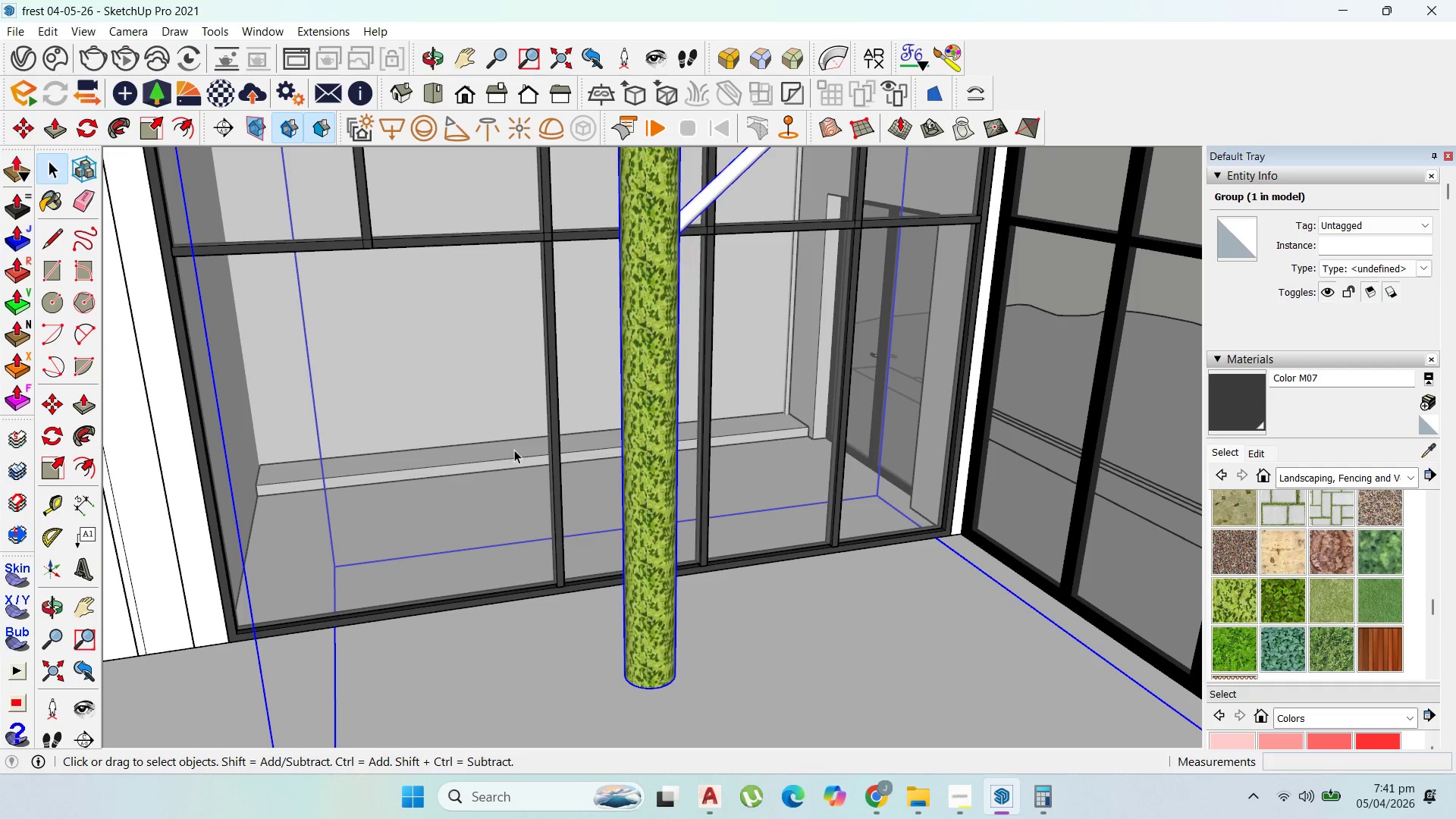 
left_click([547, 442])
 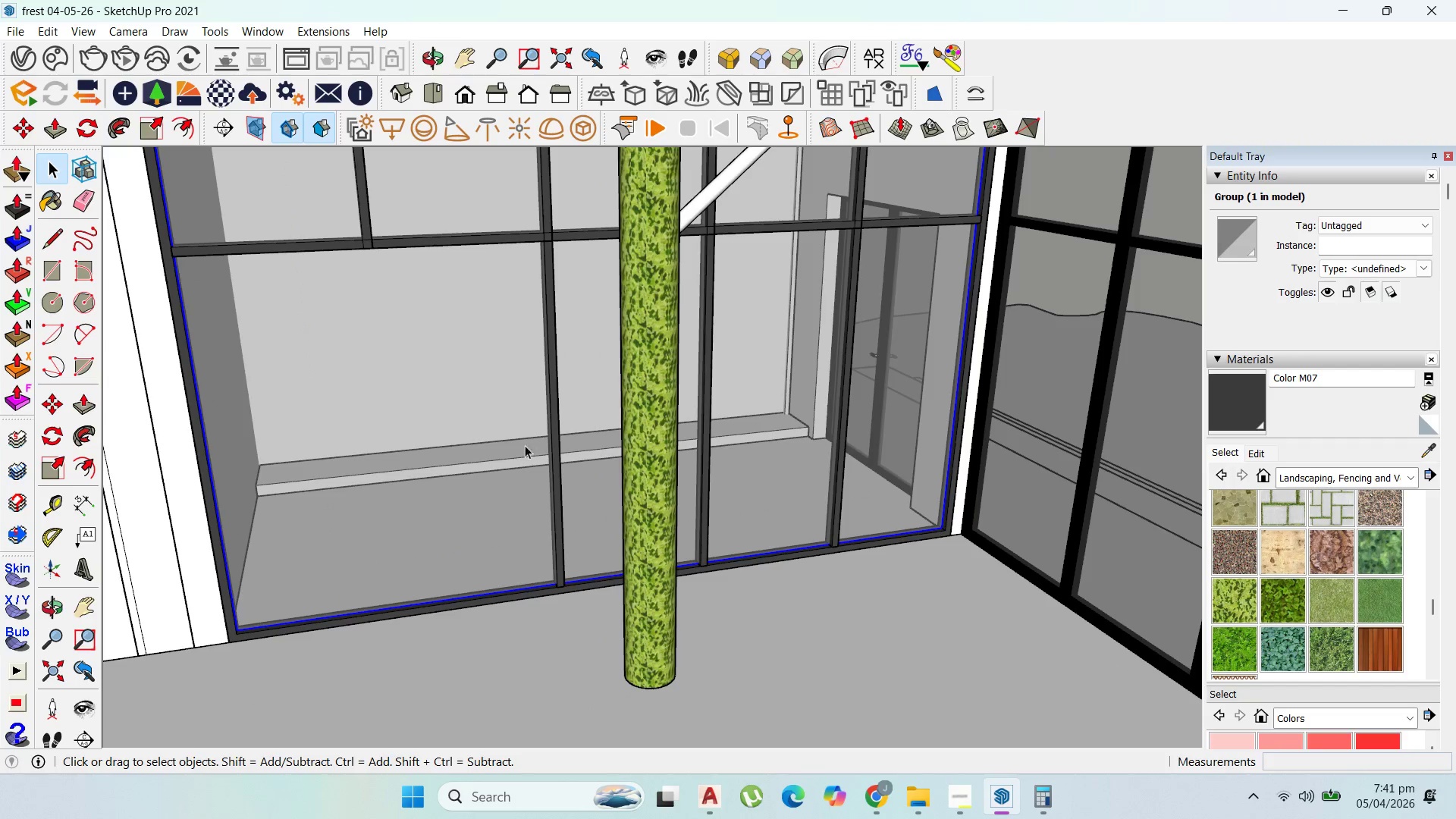 
scroll: coordinate [513, 429], scroll_direction: up, amount: 2.0
 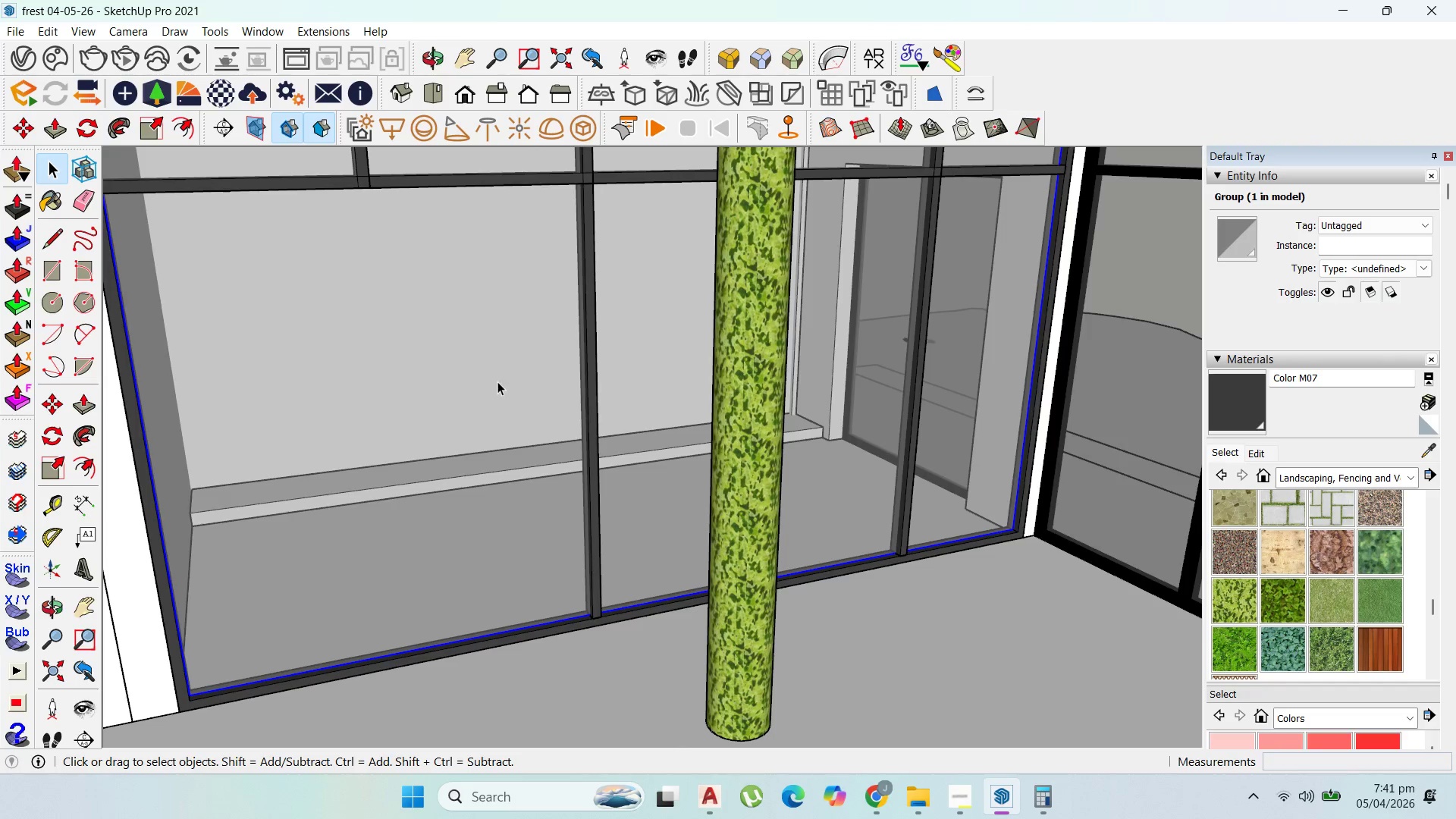 
double_click([497, 380])
 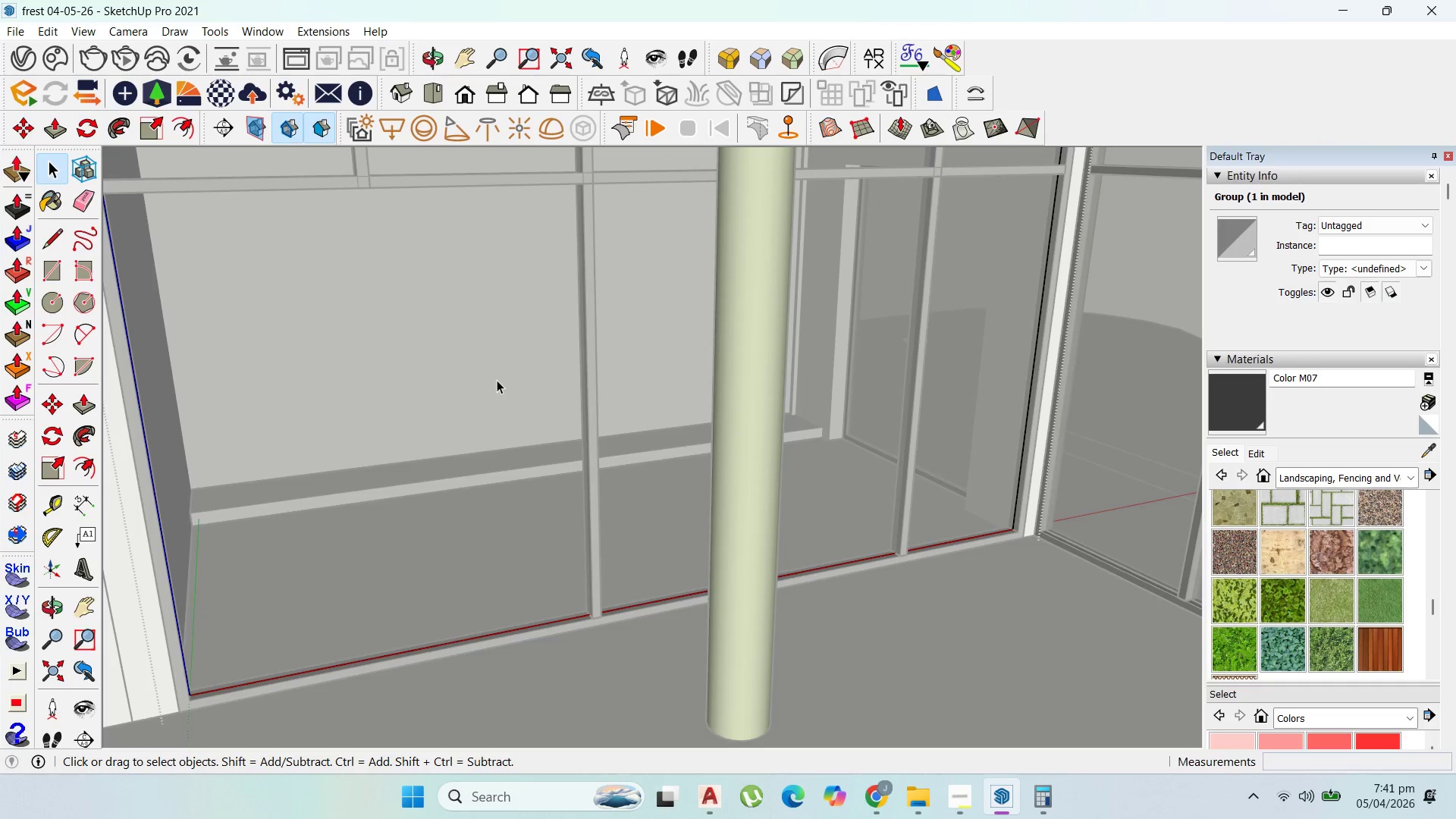 
triple_click([497, 380])
 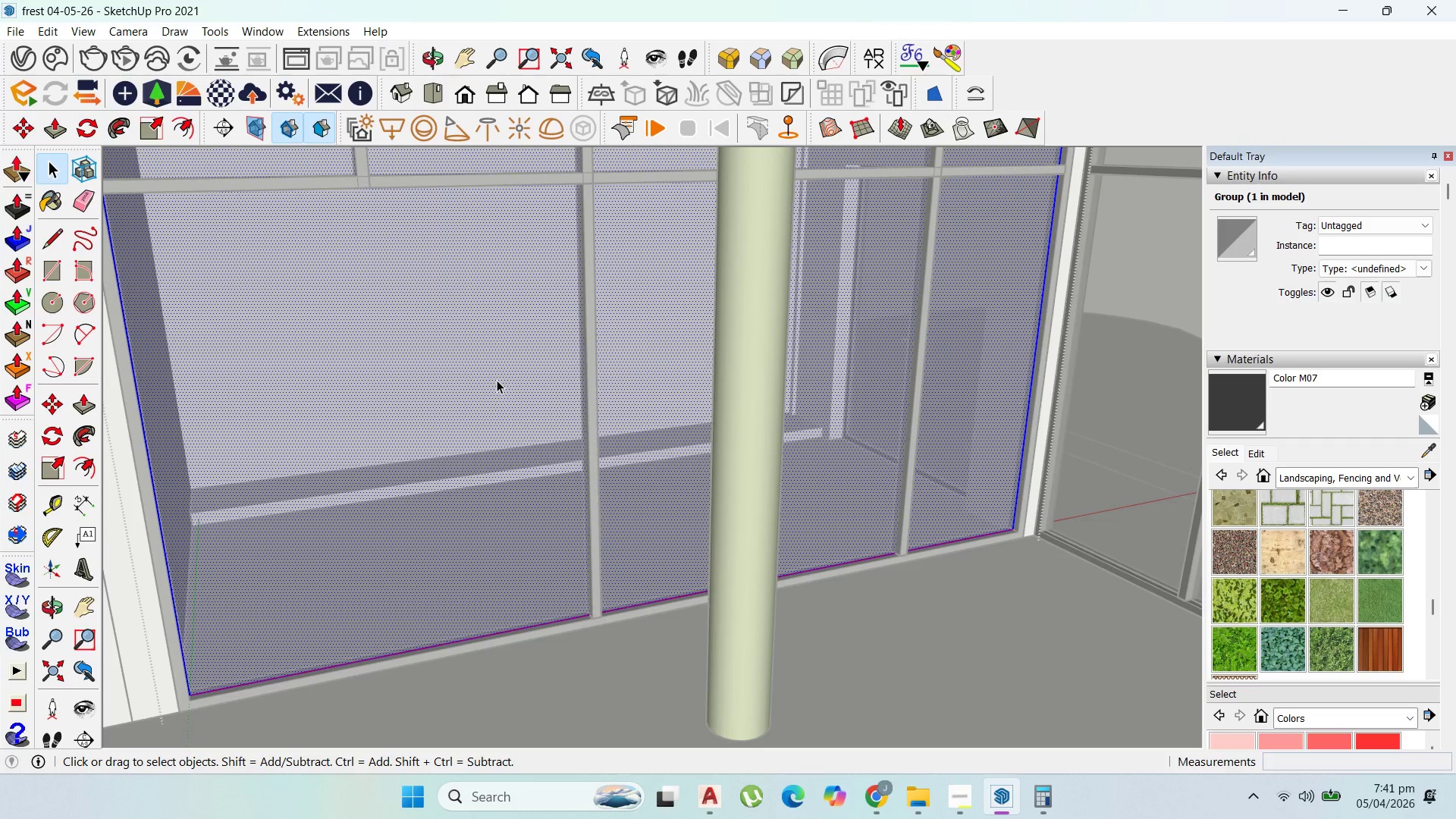 
triple_click([497, 380])
 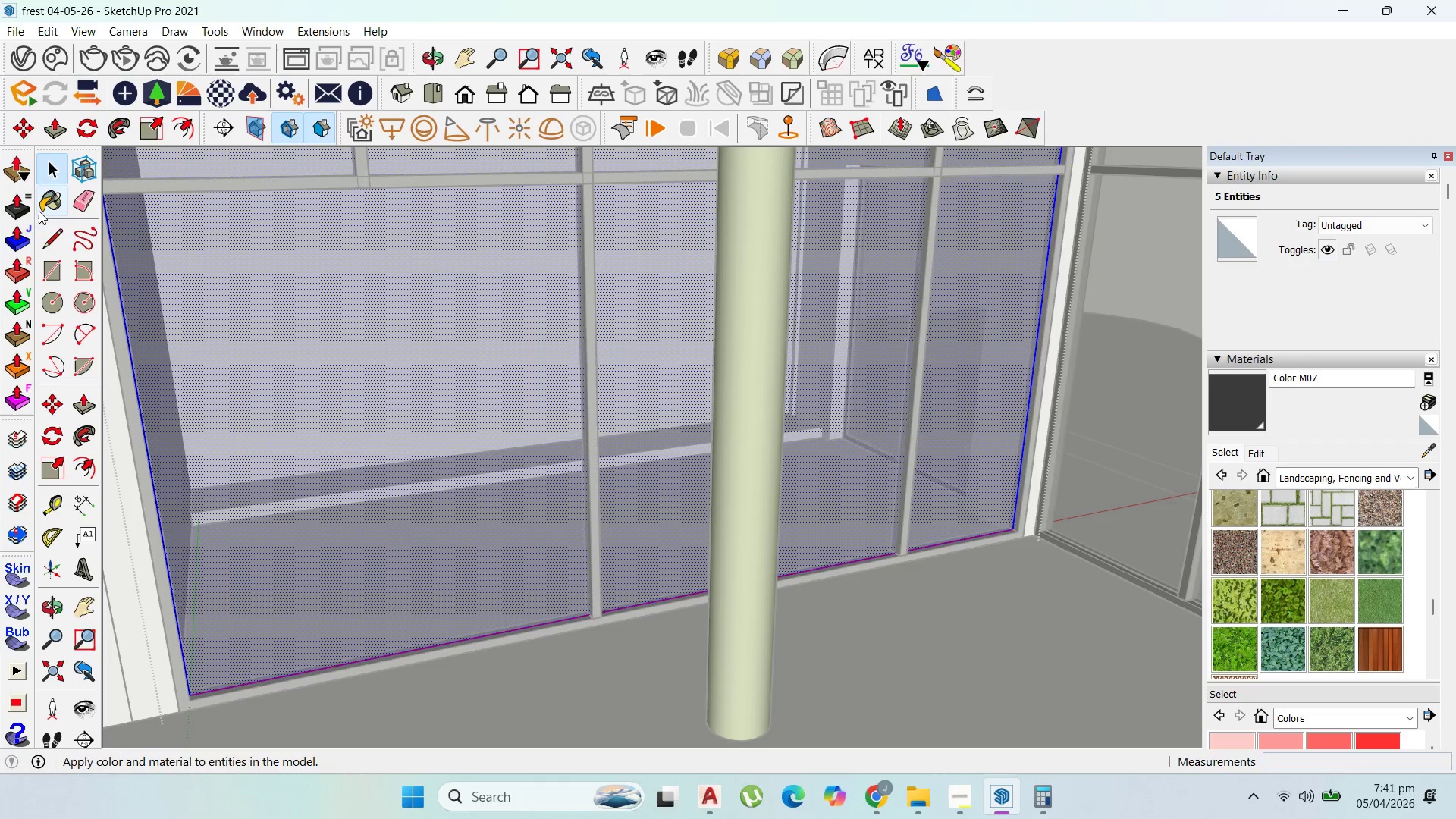 
left_click([56, 268])
 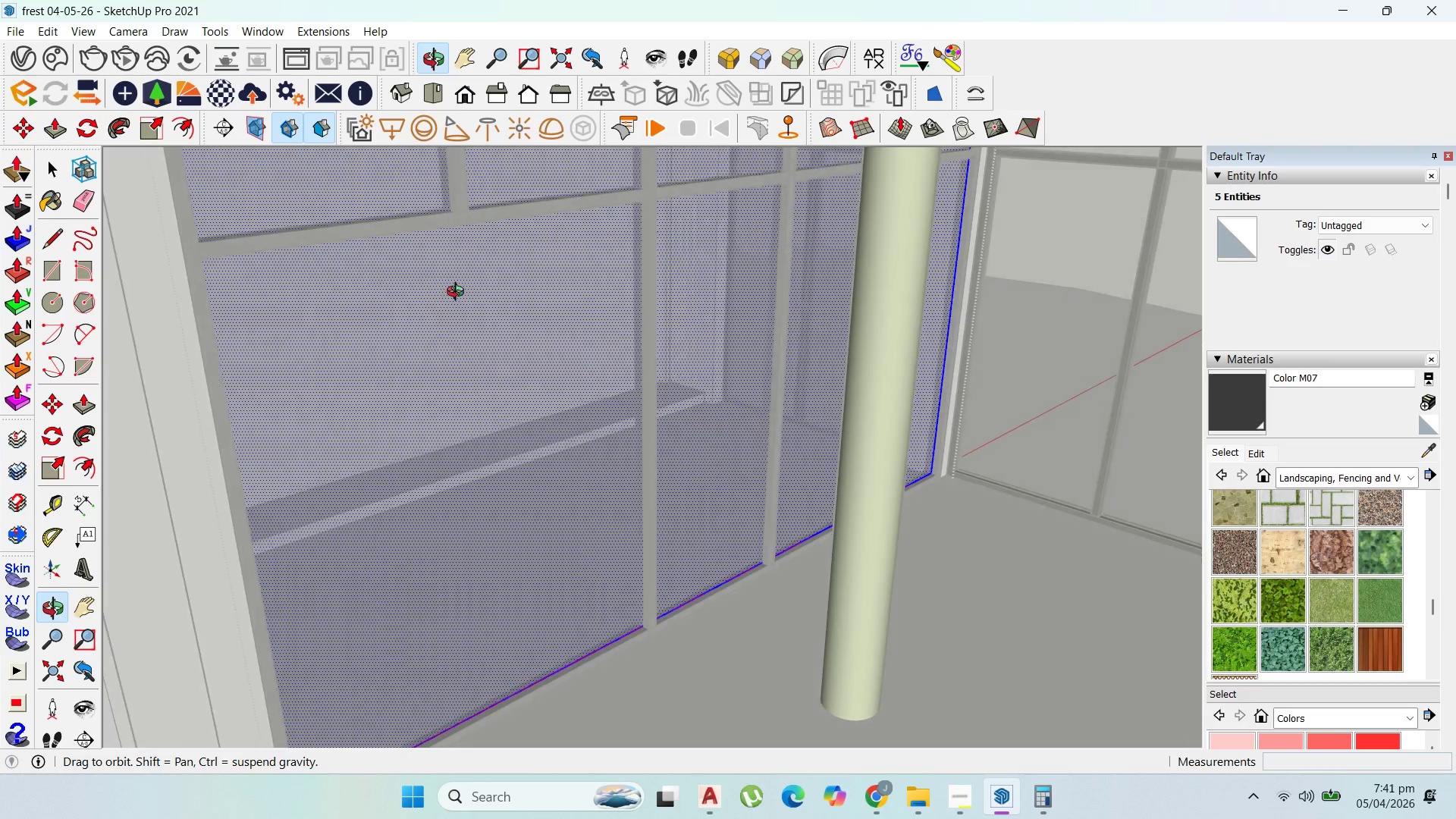 
scroll: coordinate [321, 234], scroll_direction: up, amount: 19.0
 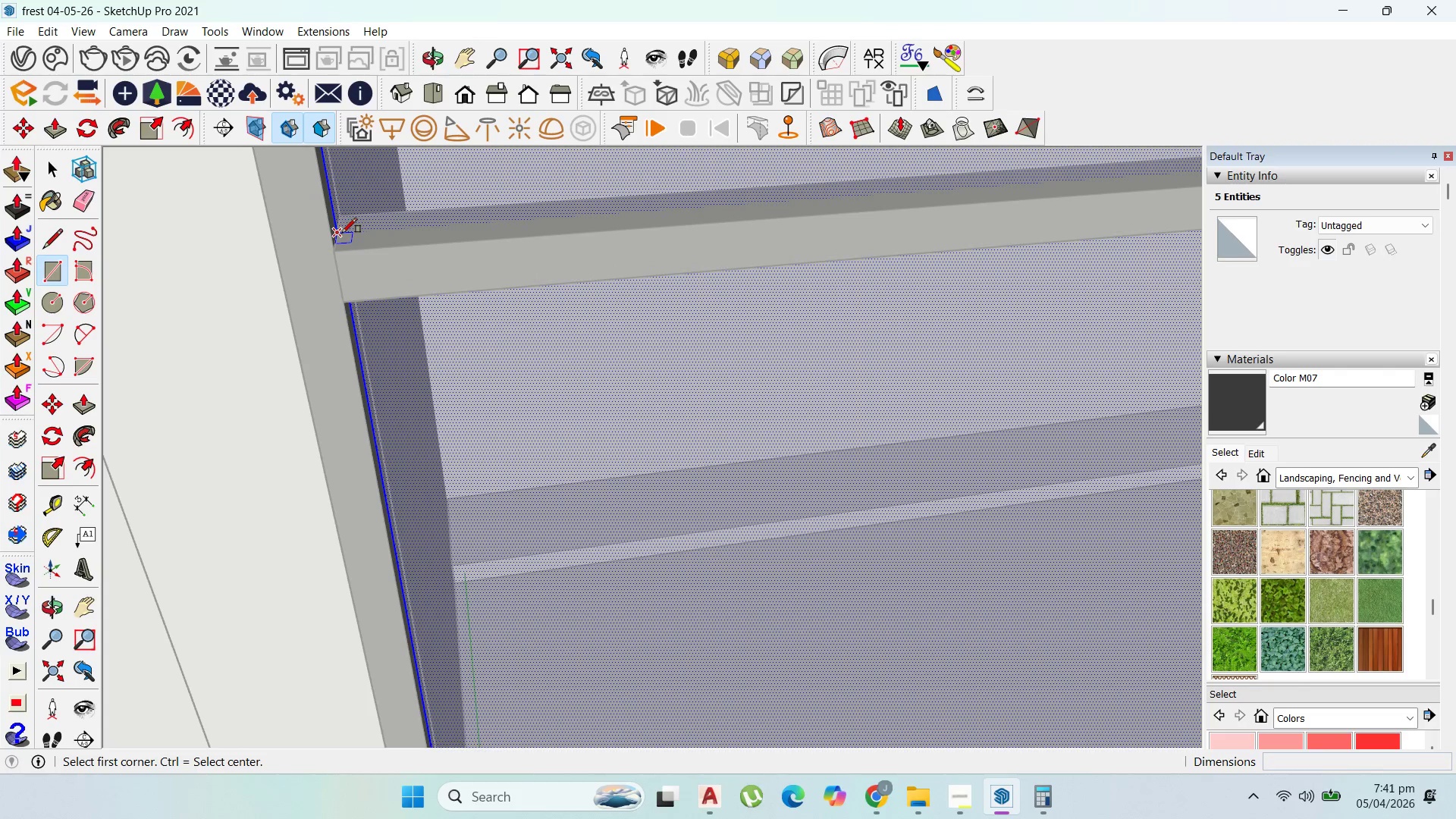 
left_click_drag(start_coordinate=[342, 233], to_coordinate=[340, 227])
 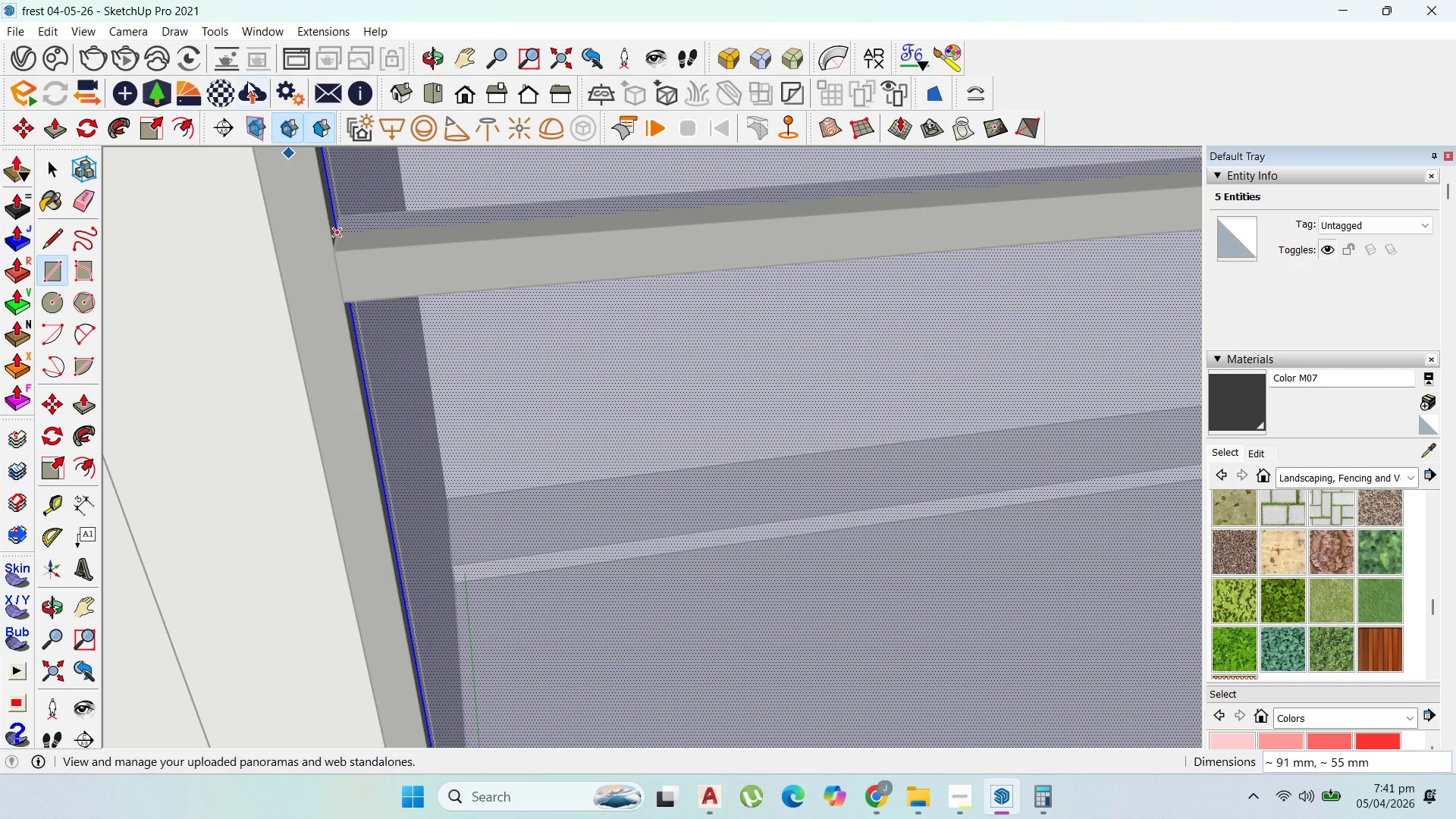 
scroll: coordinate [439, 193], scroll_direction: down, amount: 20.0
 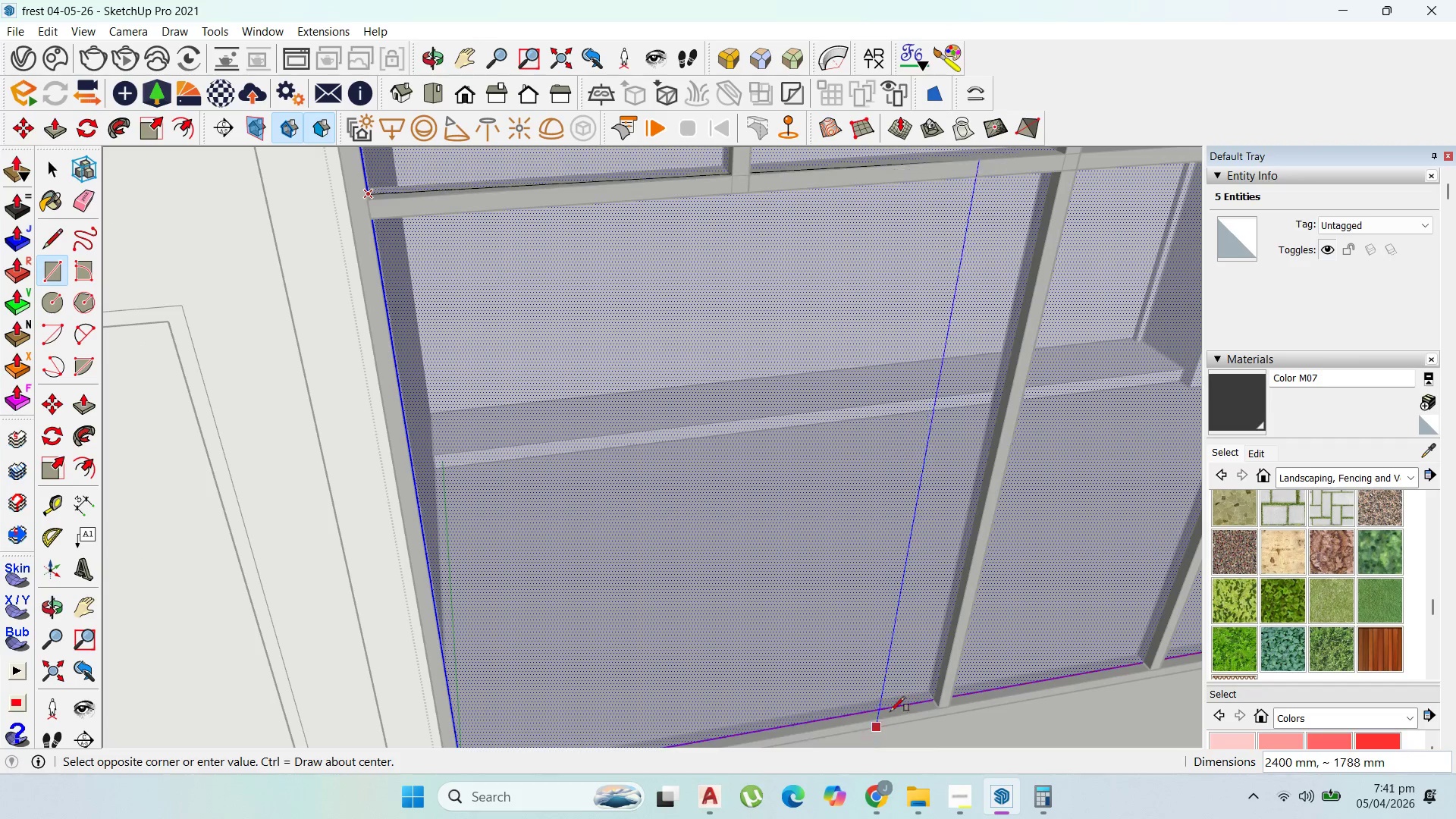 
scroll: coordinate [928, 693], scroll_direction: up, amount: 6.0
 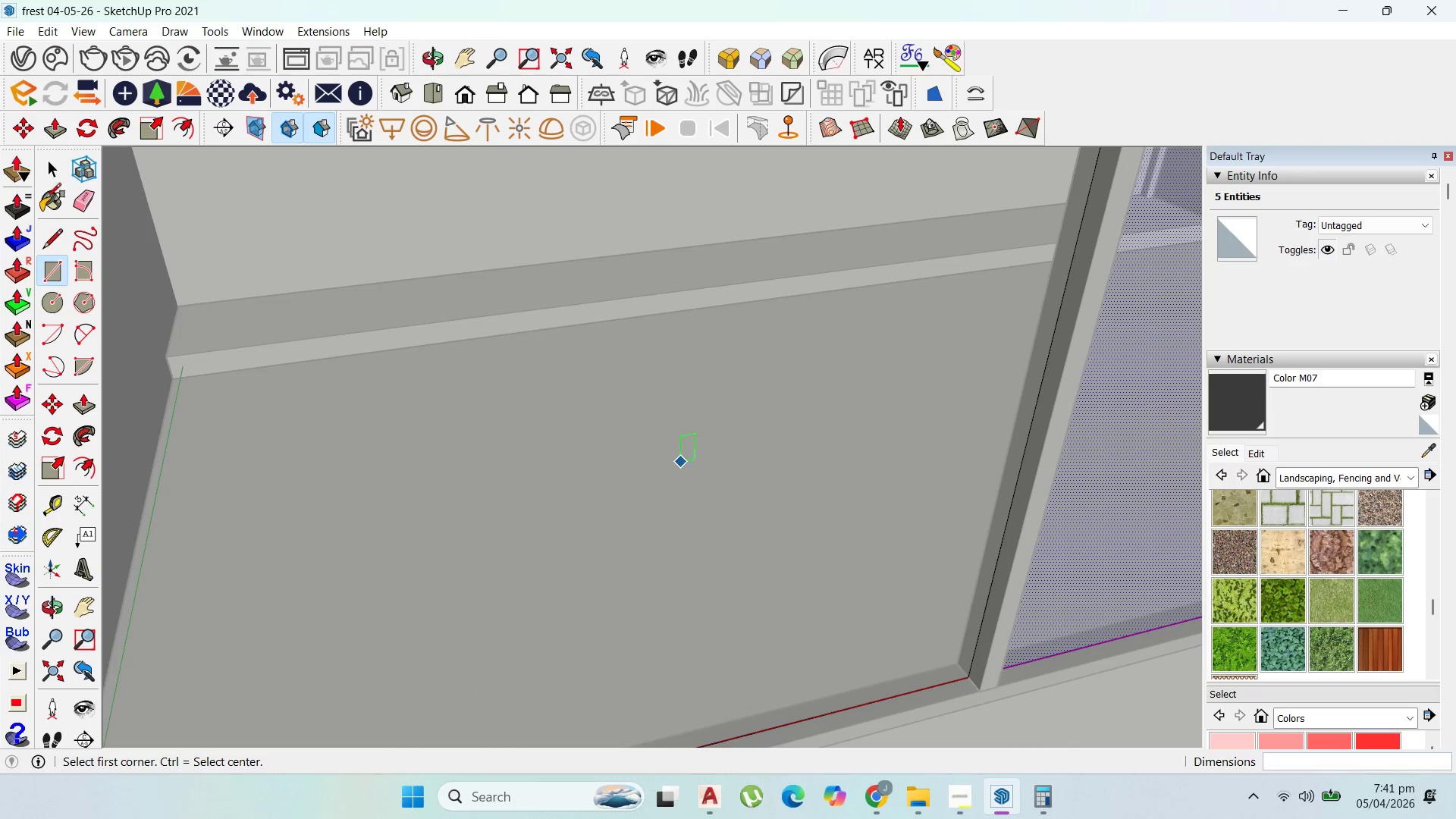 
left_click_drag(start_coordinate=[46, 165], to_coordinate=[60, 165])
 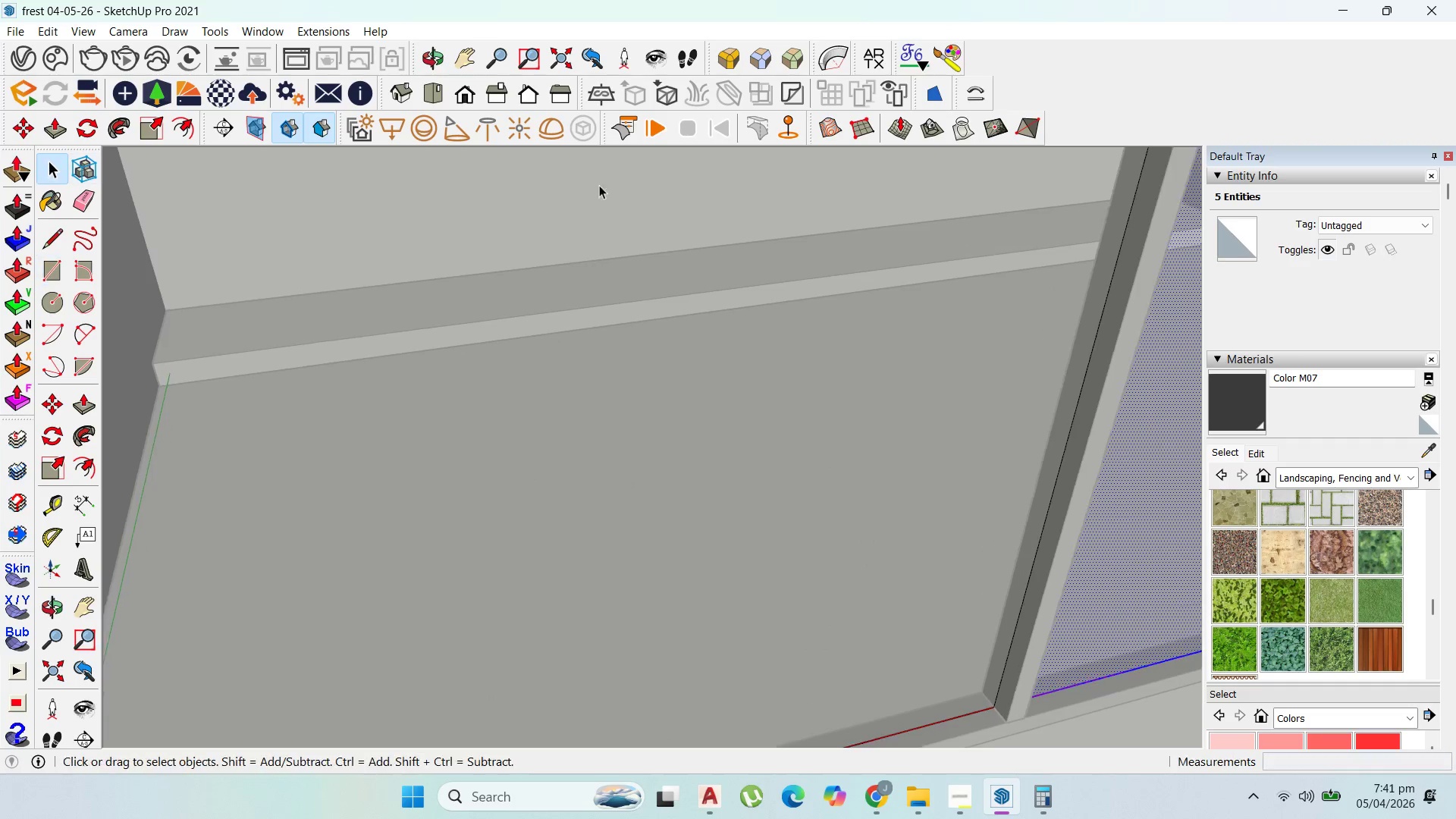 
scroll: coordinate [689, 202], scroll_direction: down, amount: 3.0
 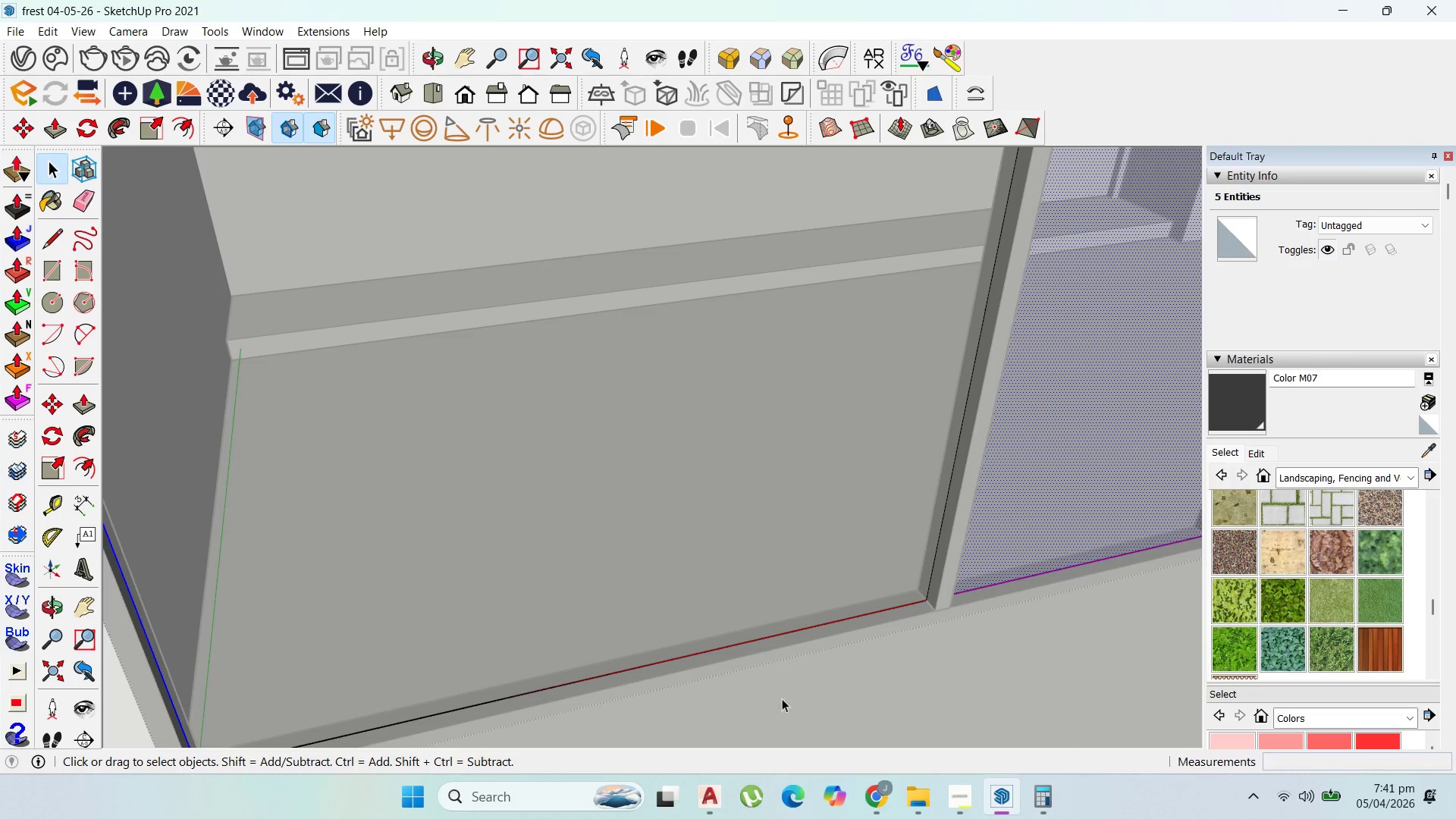 
left_click_drag(start_coordinate=[781, 708], to_coordinate=[667, 589])
 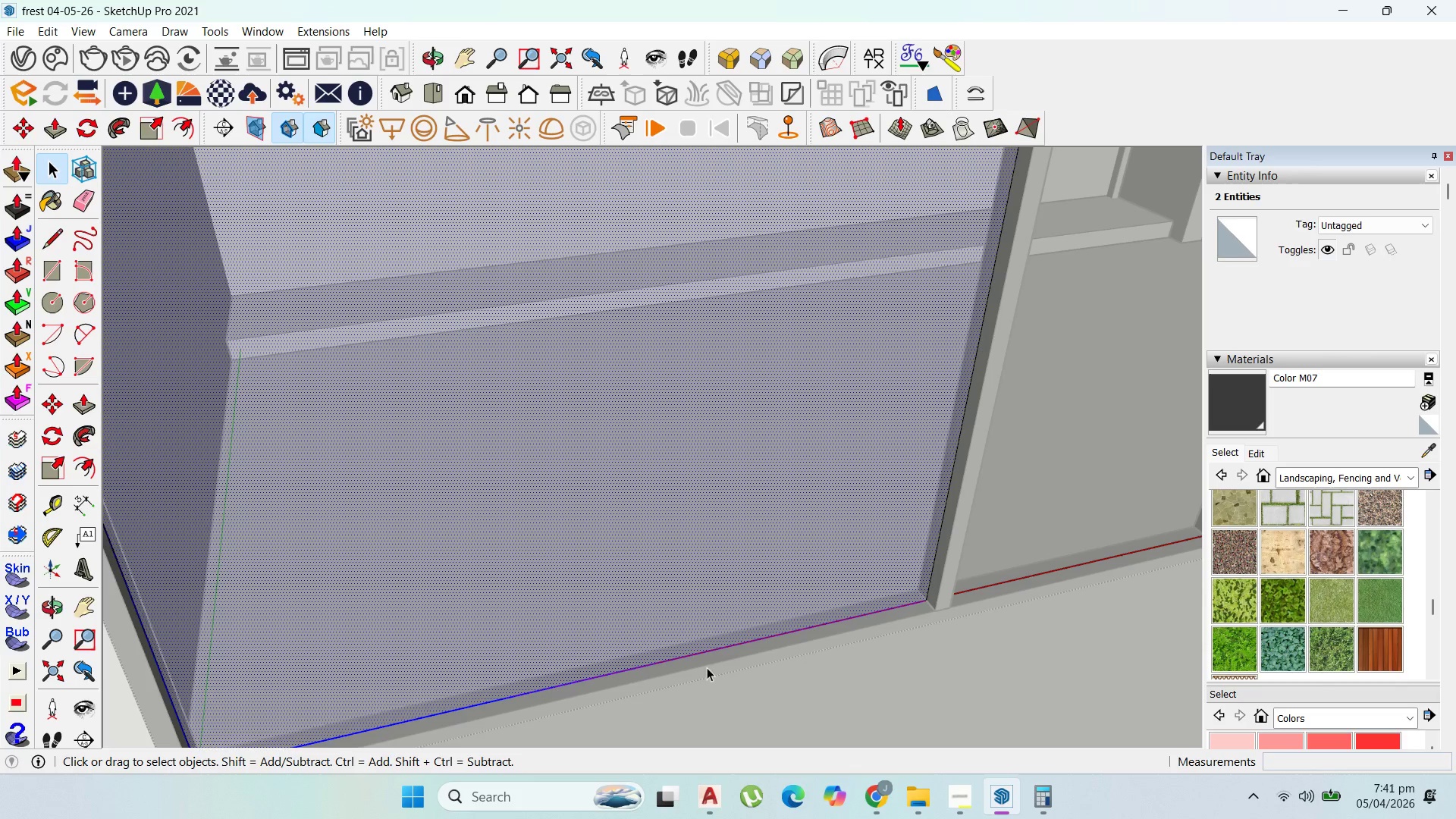 
key(Delete)
 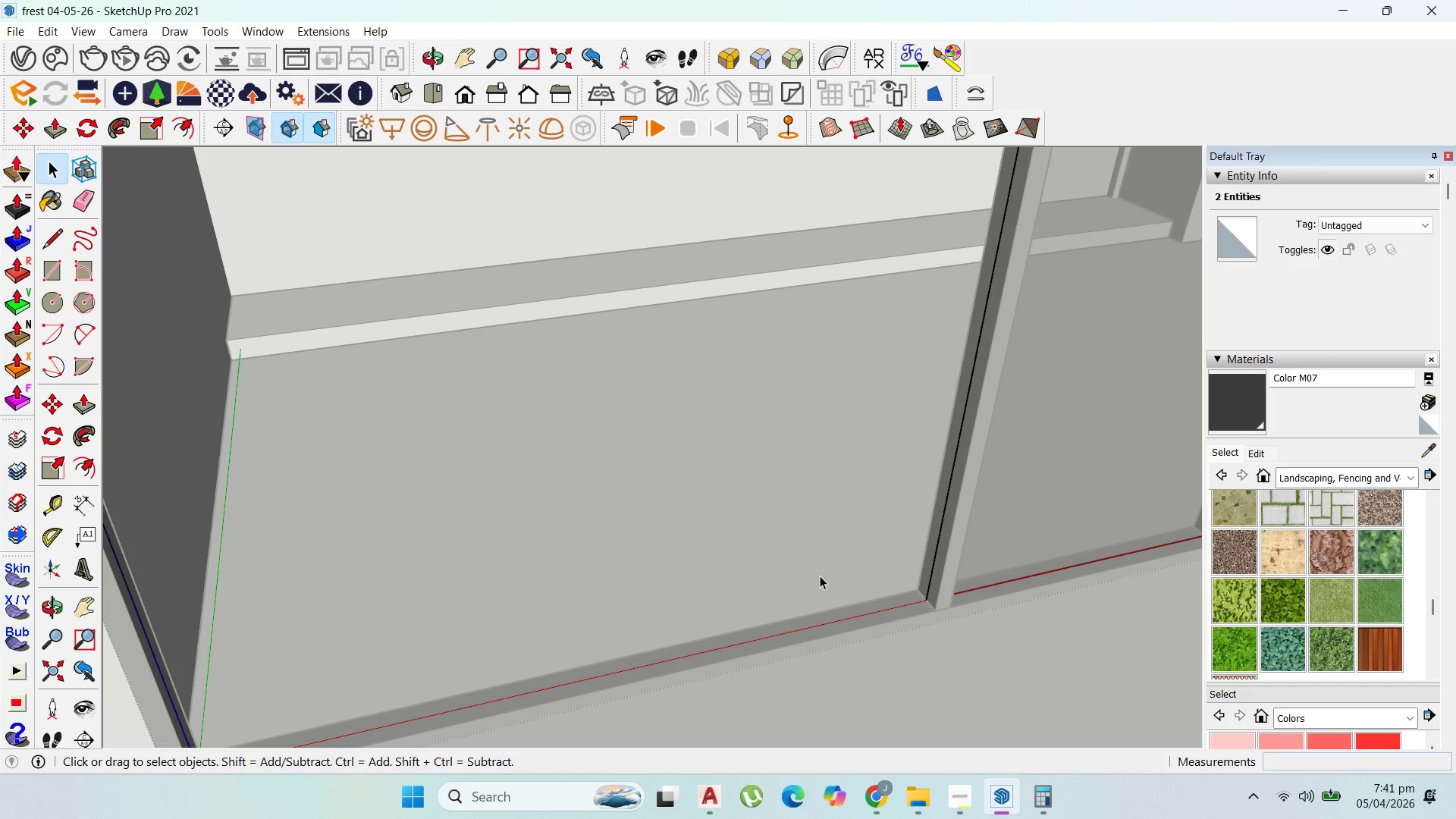 
left_click_drag(start_coordinate=[528, 617], to_coordinate=[169, 506])
 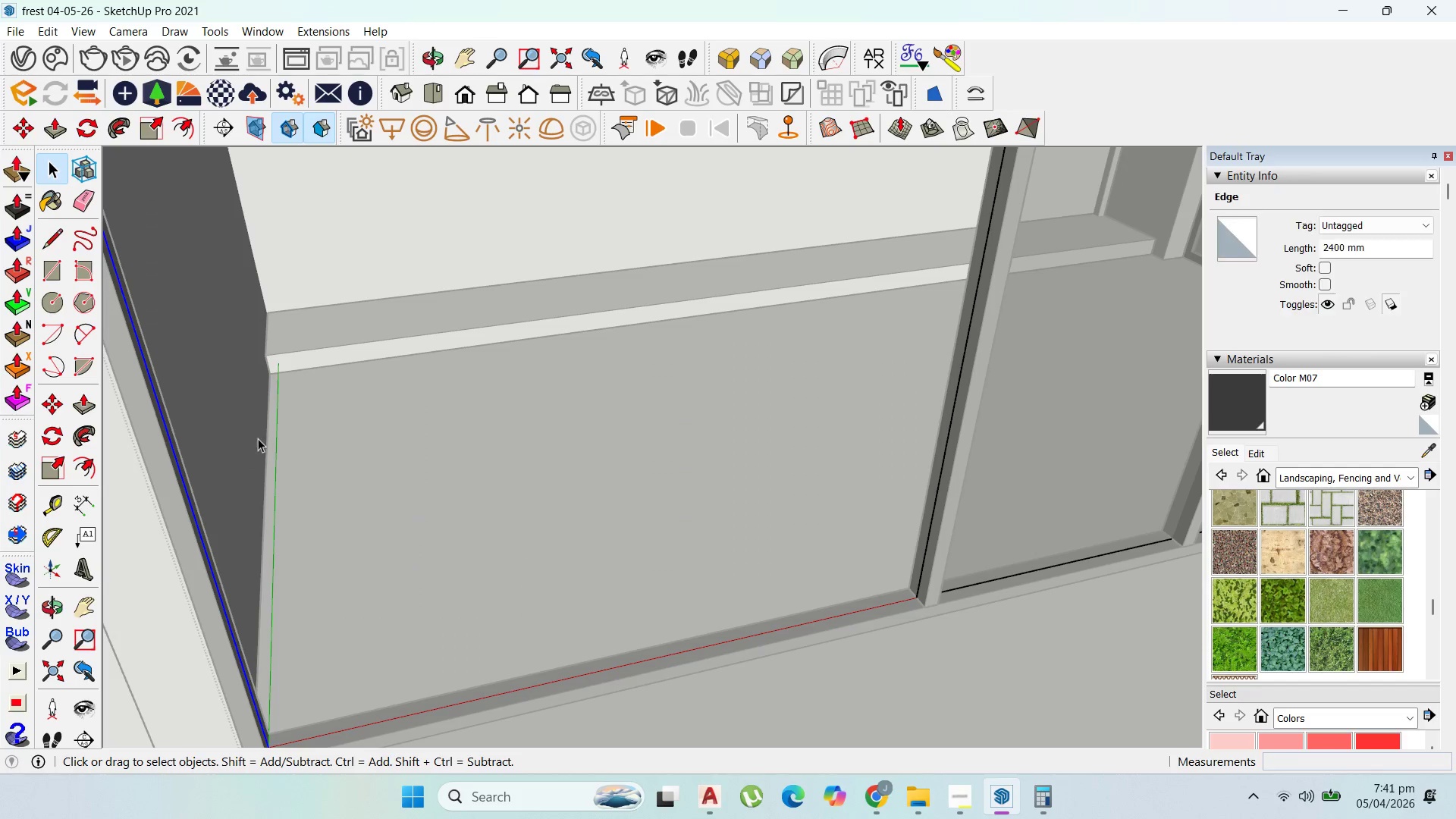 
scroll: coordinate [824, 573], scroll_direction: down, amount: 1.0
 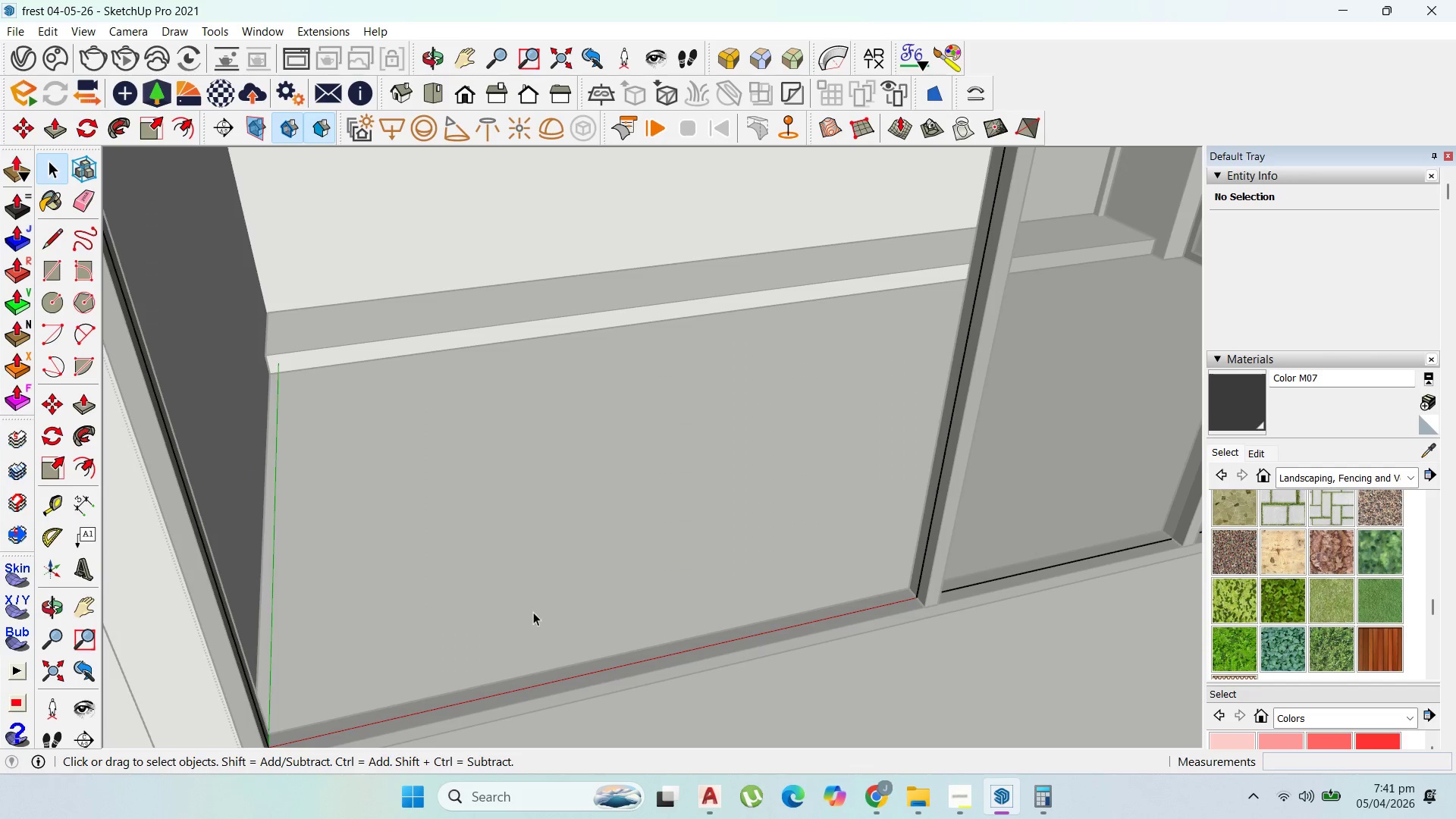 
key(Delete)
 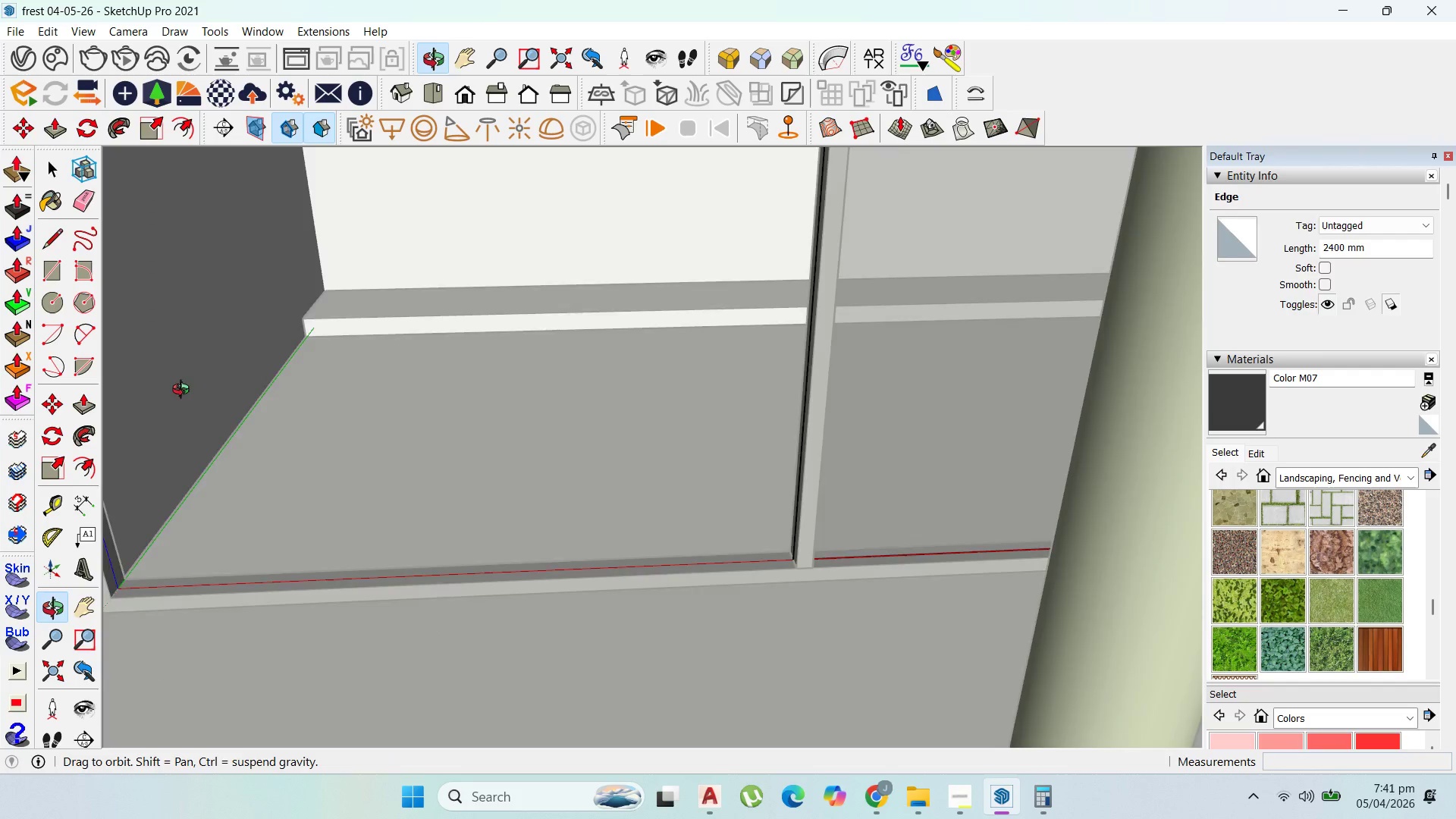 
key(Escape)
 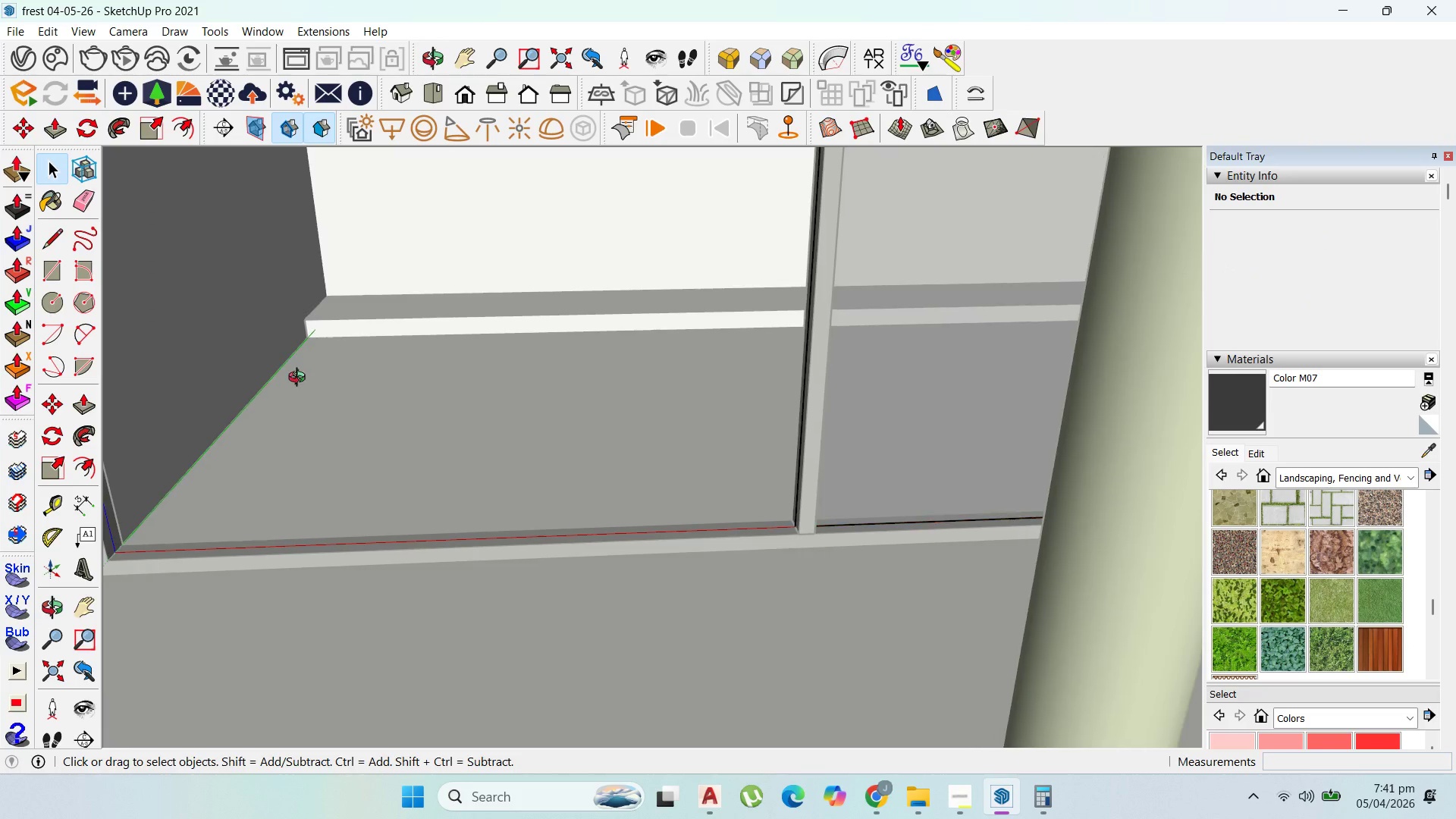 
key(Escape)
 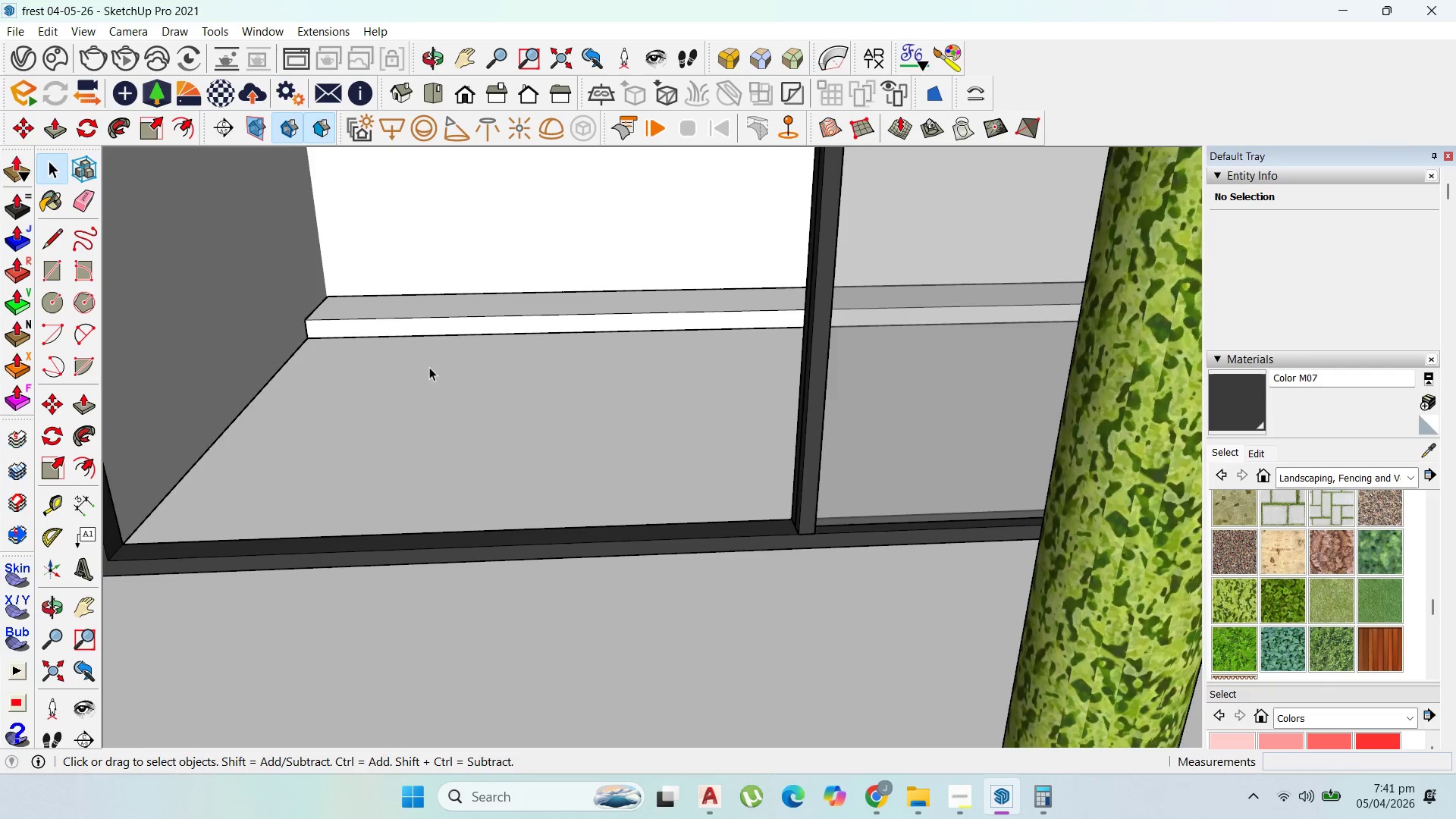 
key(Escape)
 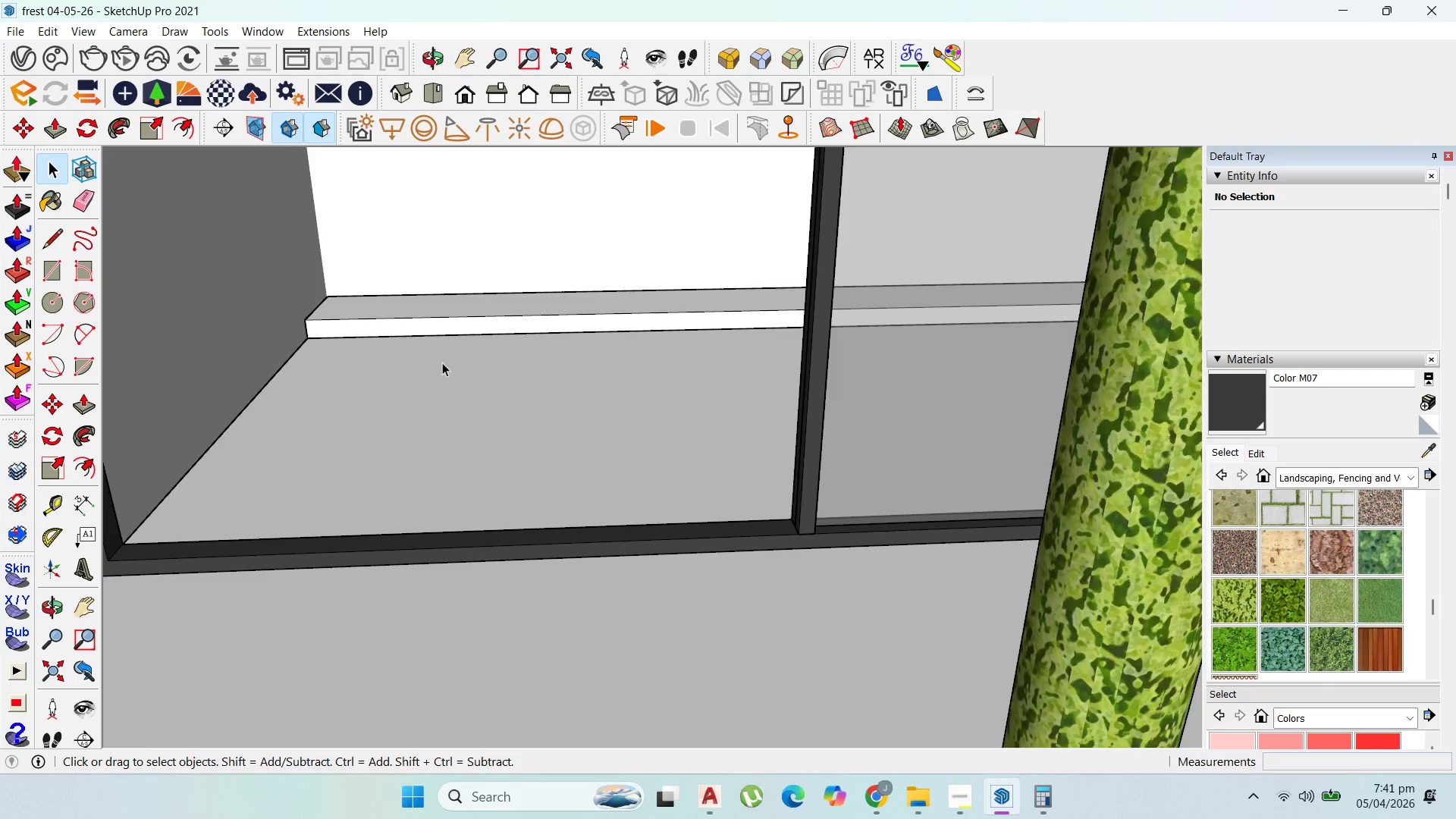 
scroll: coordinate [871, 319], scroll_direction: down, amount: 42.0
 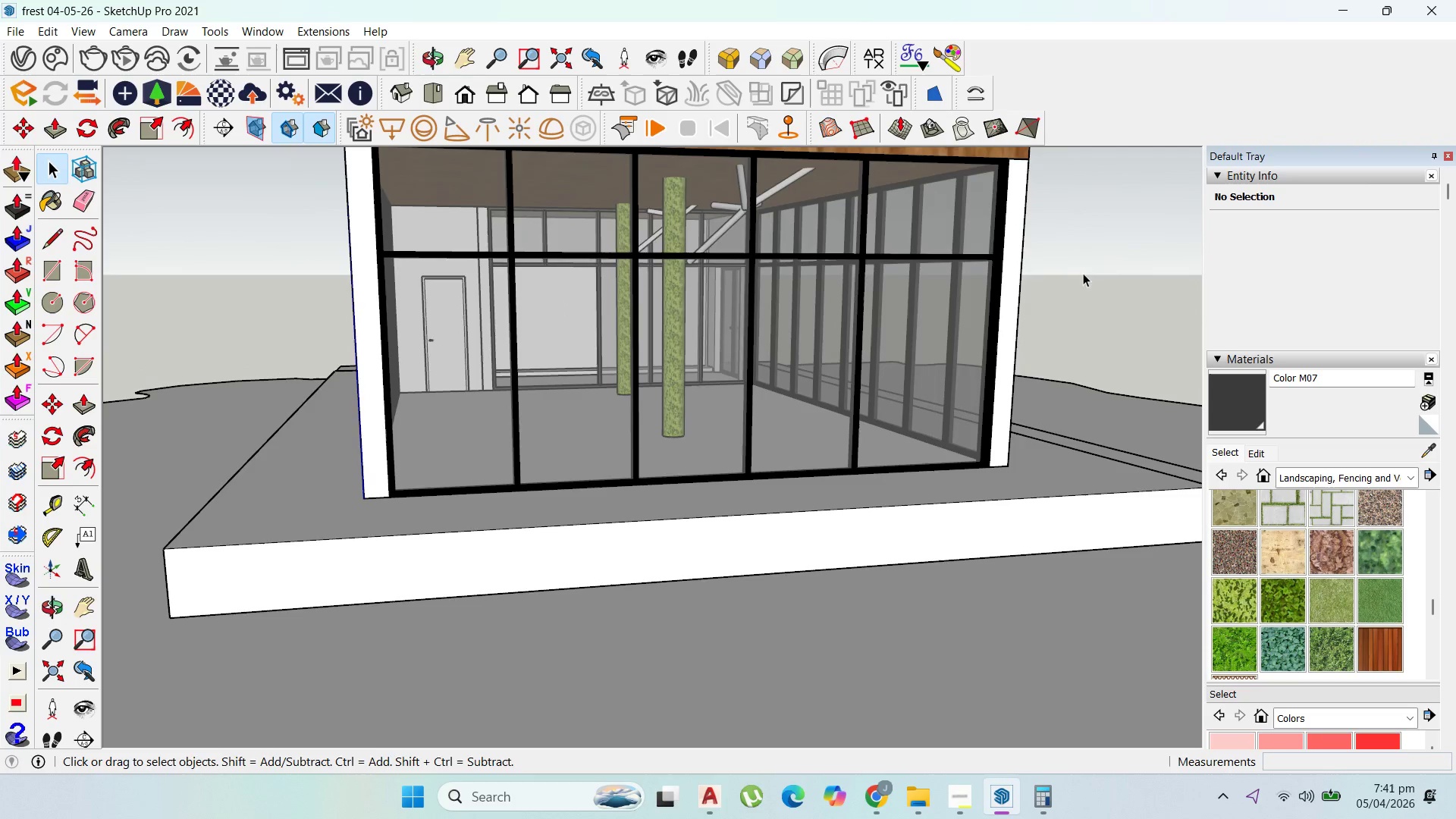 
scroll: coordinate [852, 461], scroll_direction: up, amount: 70.0
 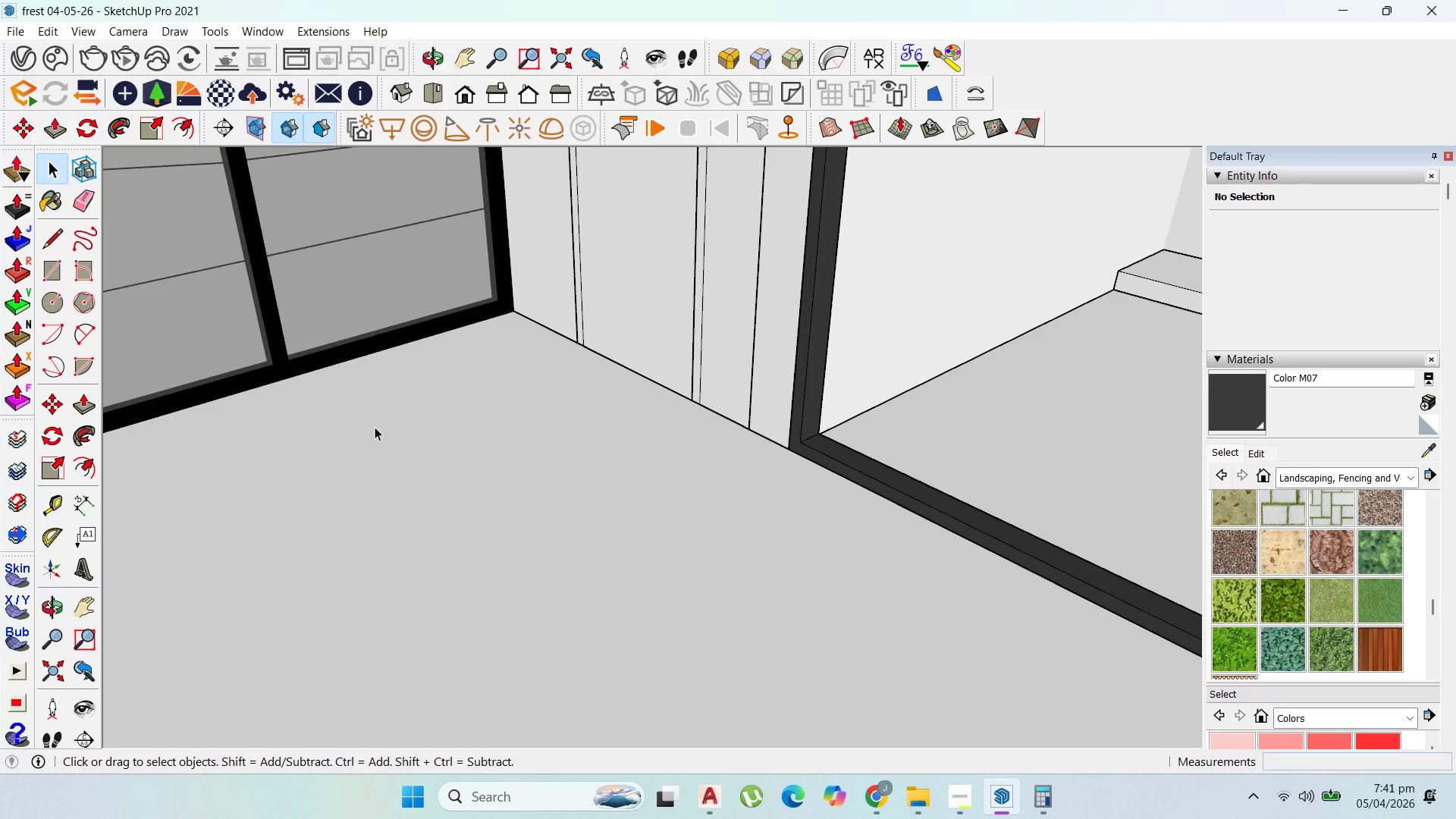 
left_click([979, 473])
 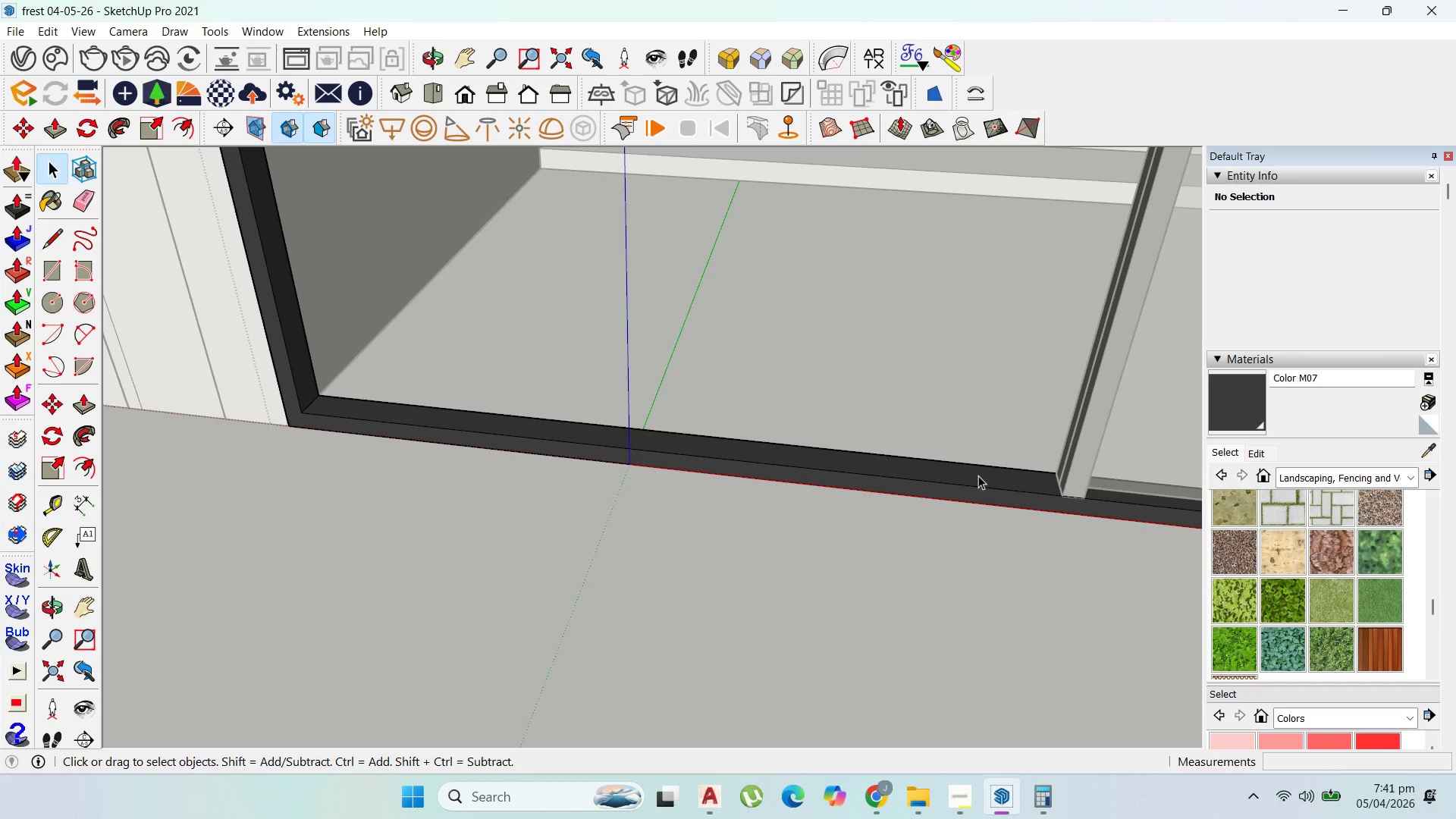 
scroll: coordinate [970, 472], scroll_direction: up, amount: 3.0
 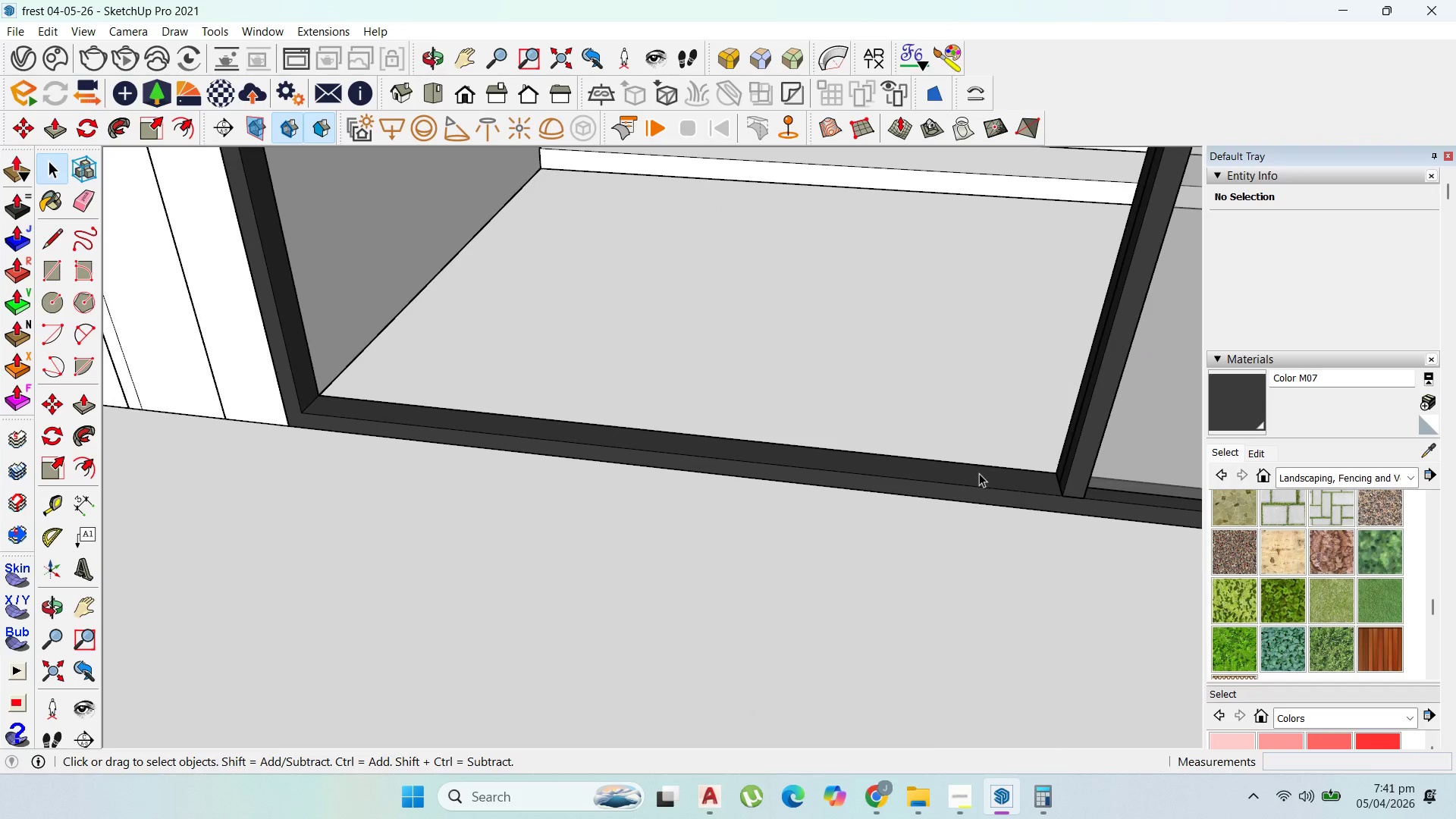 
triple_click([977, 475])
 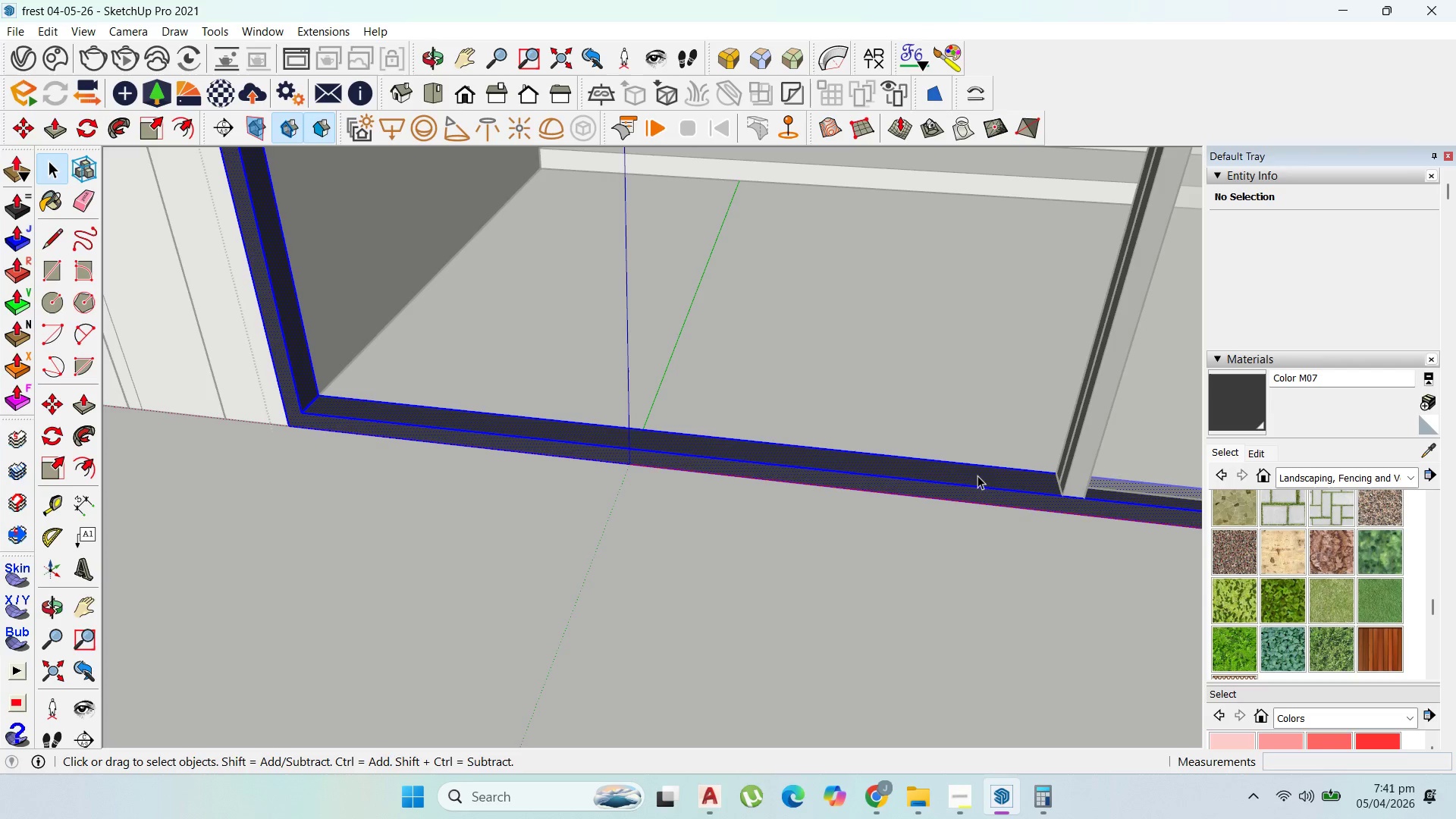 
triple_click([977, 475])
 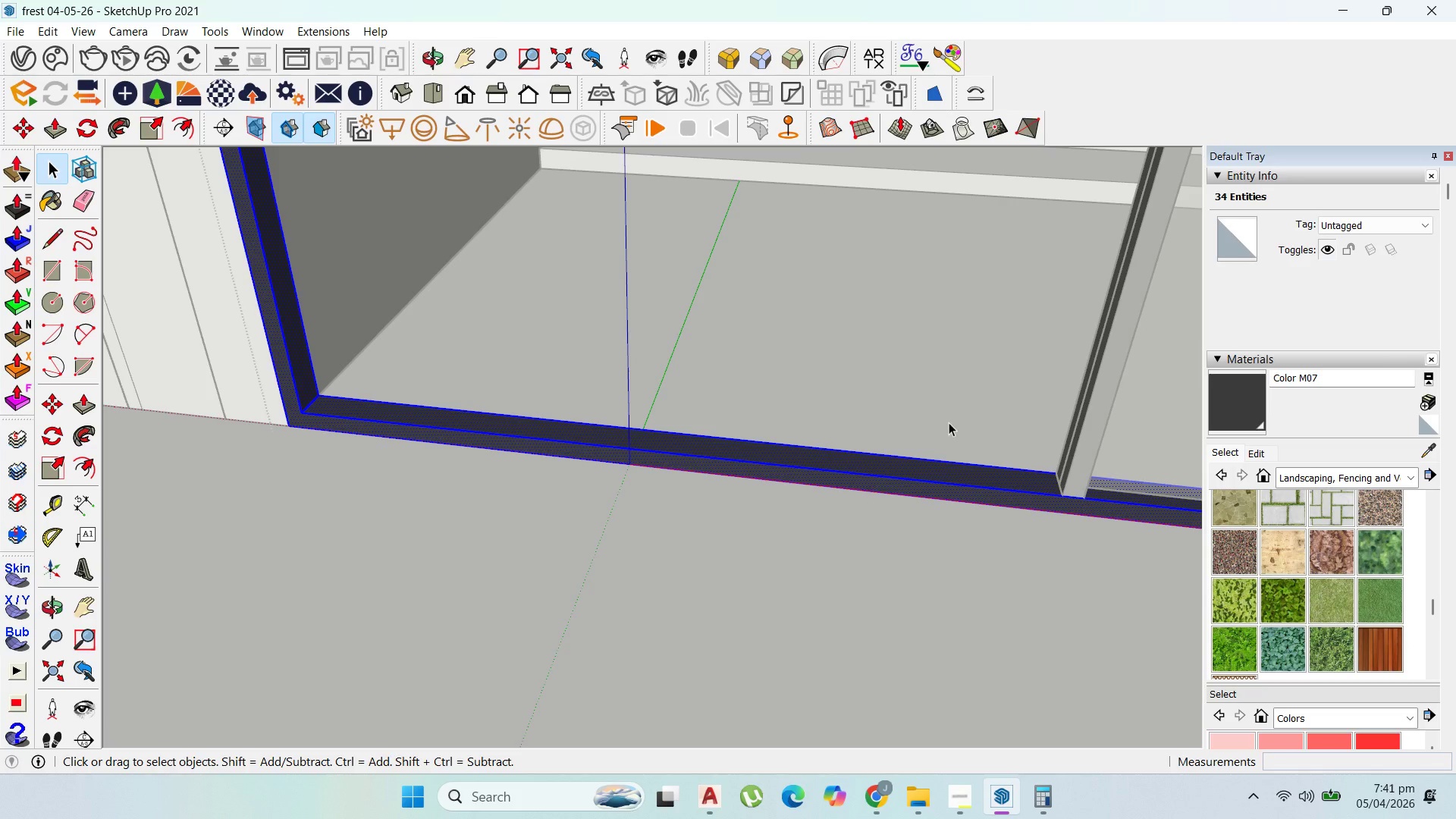 
key(L)
 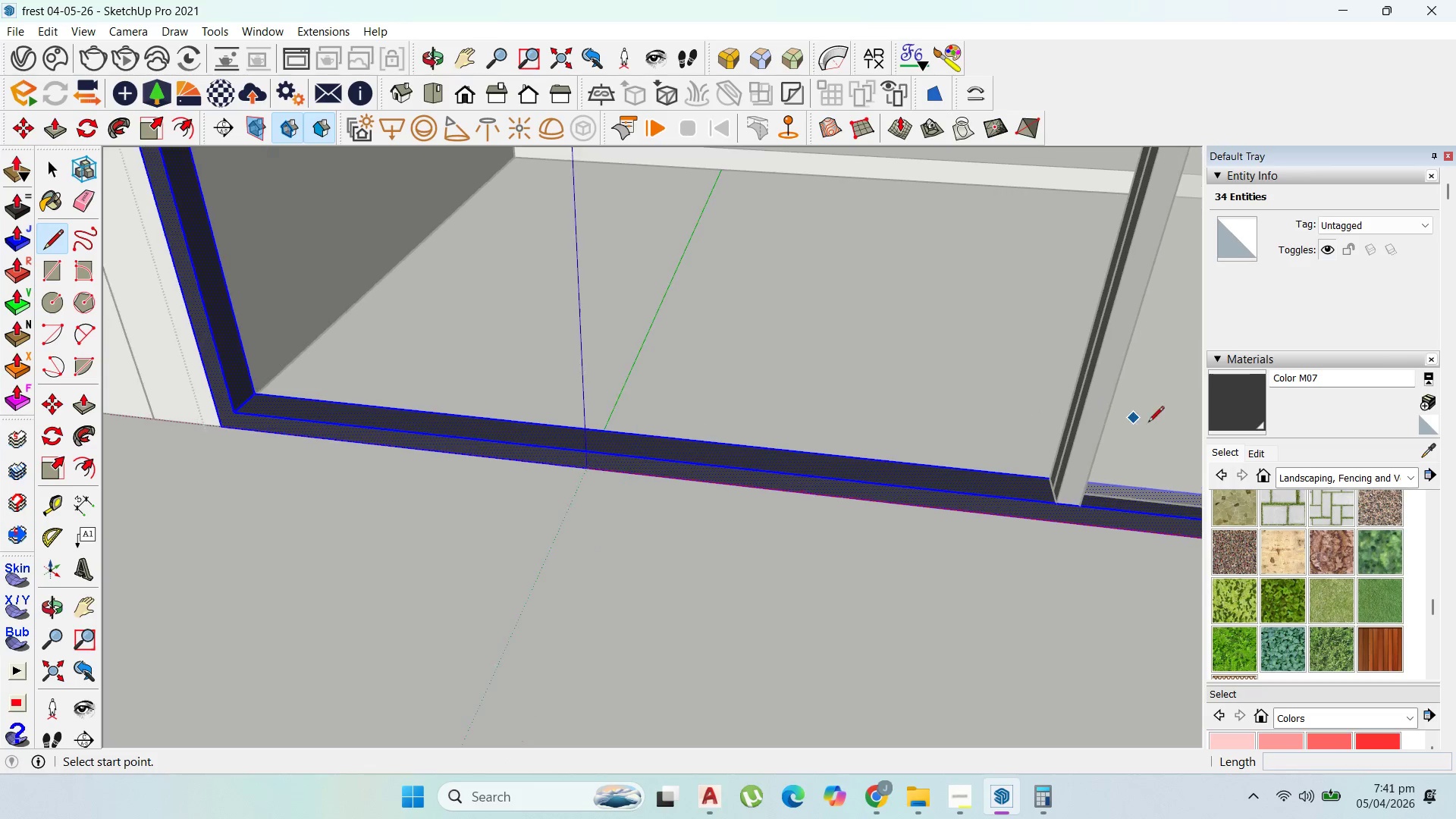 
scroll: coordinate [1025, 482], scroll_direction: up, amount: 9.0
 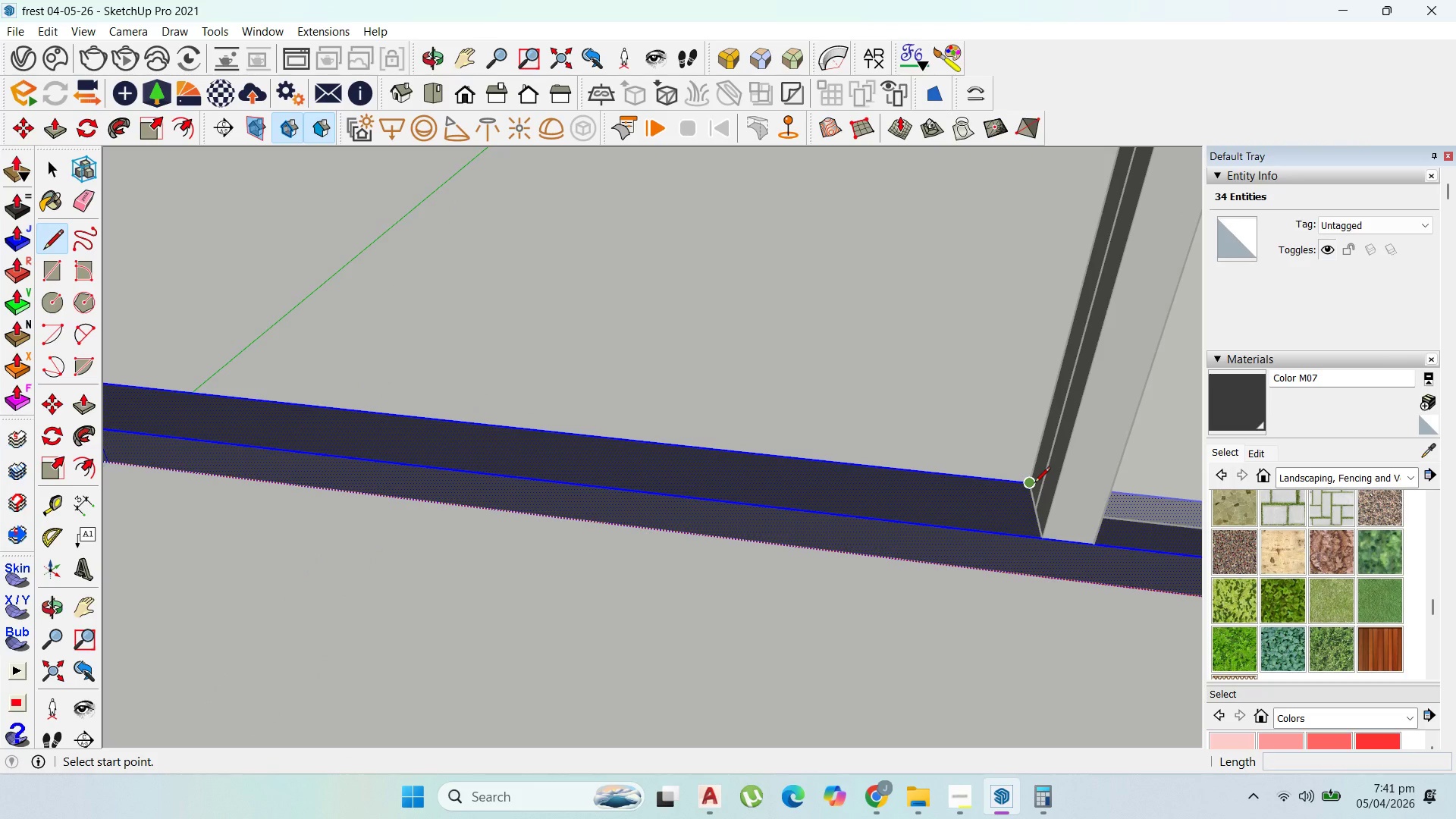 
left_click([1034, 484])
 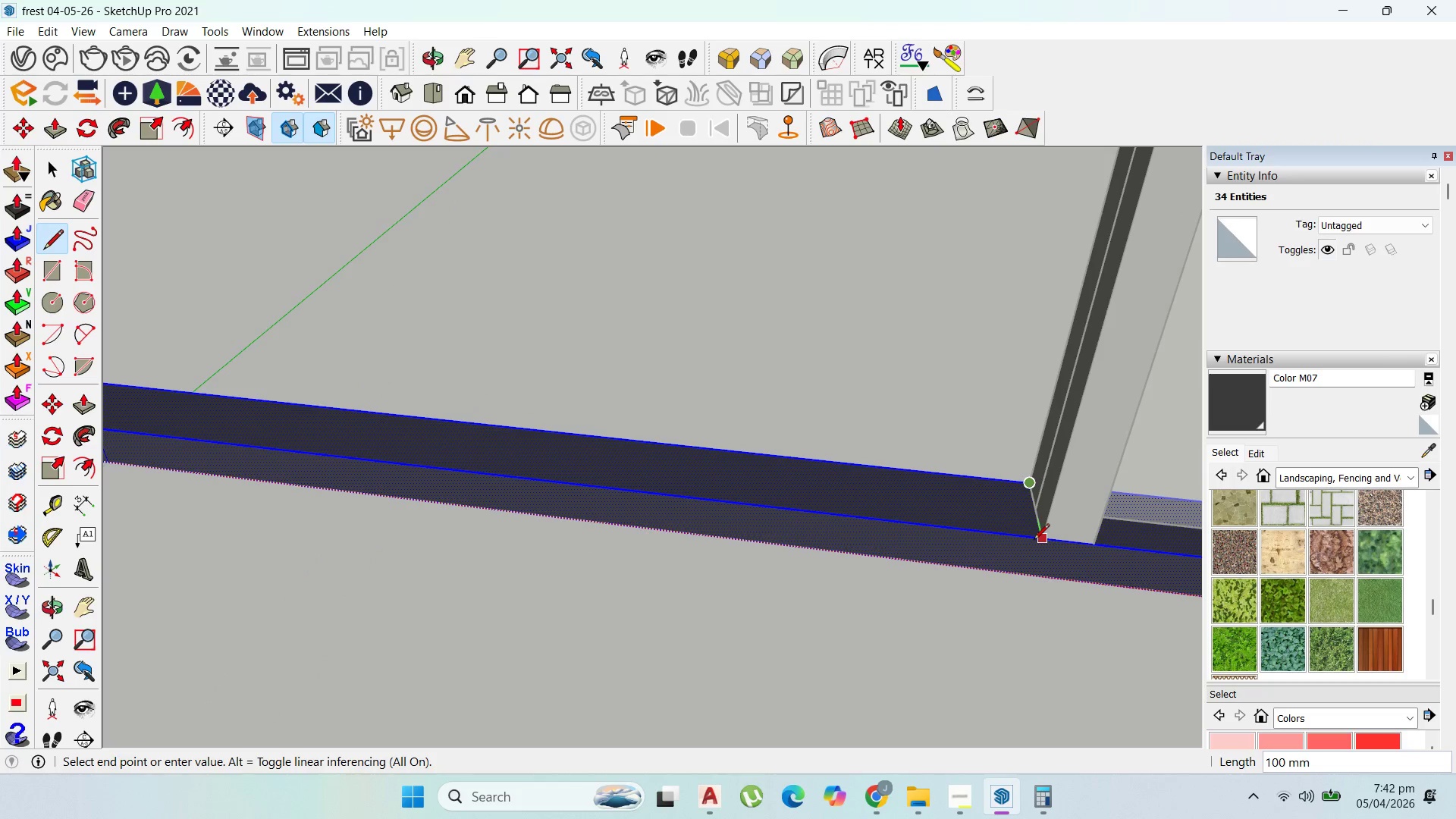 
left_click([1034, 540])
 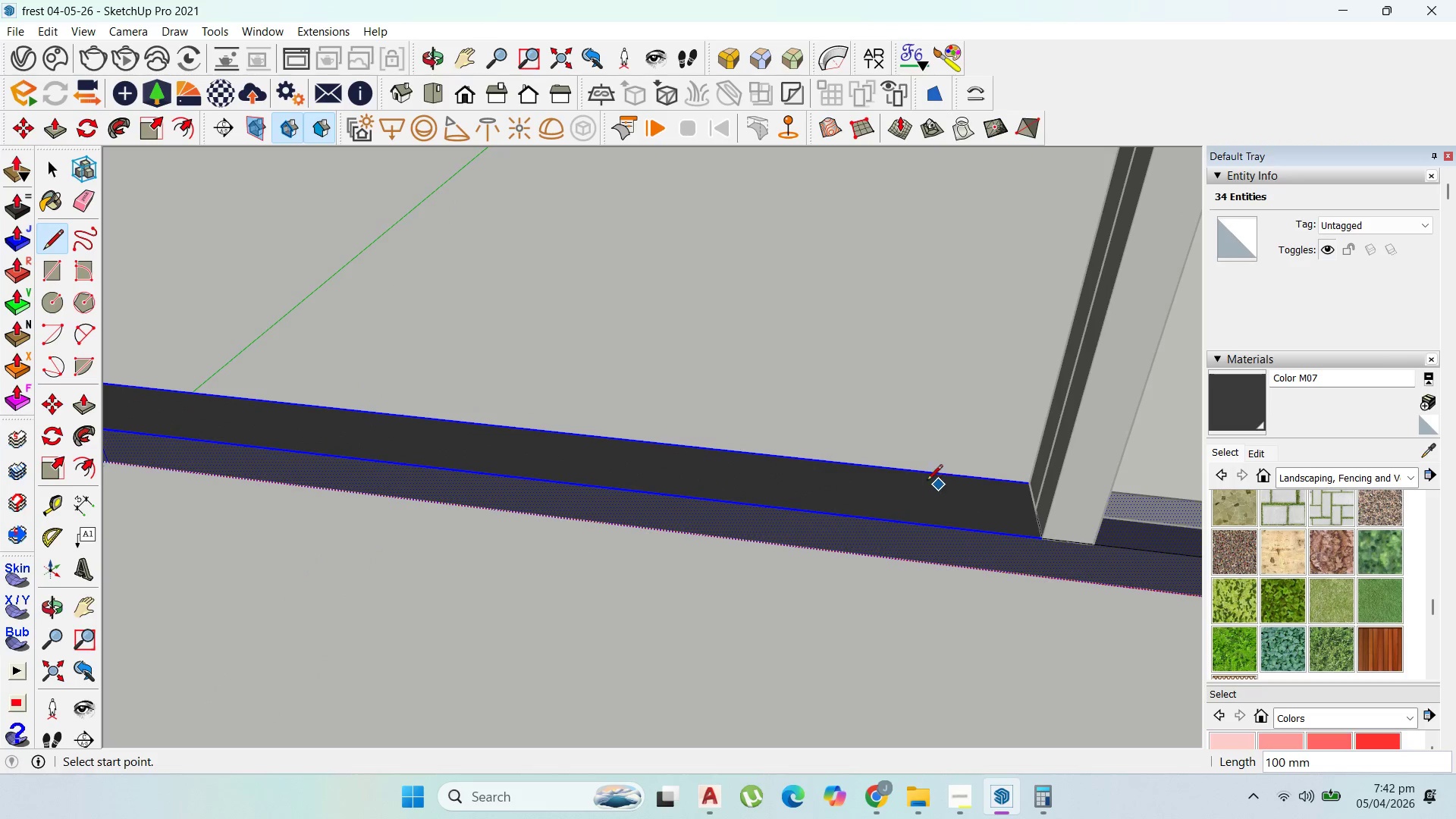 
key(P)
 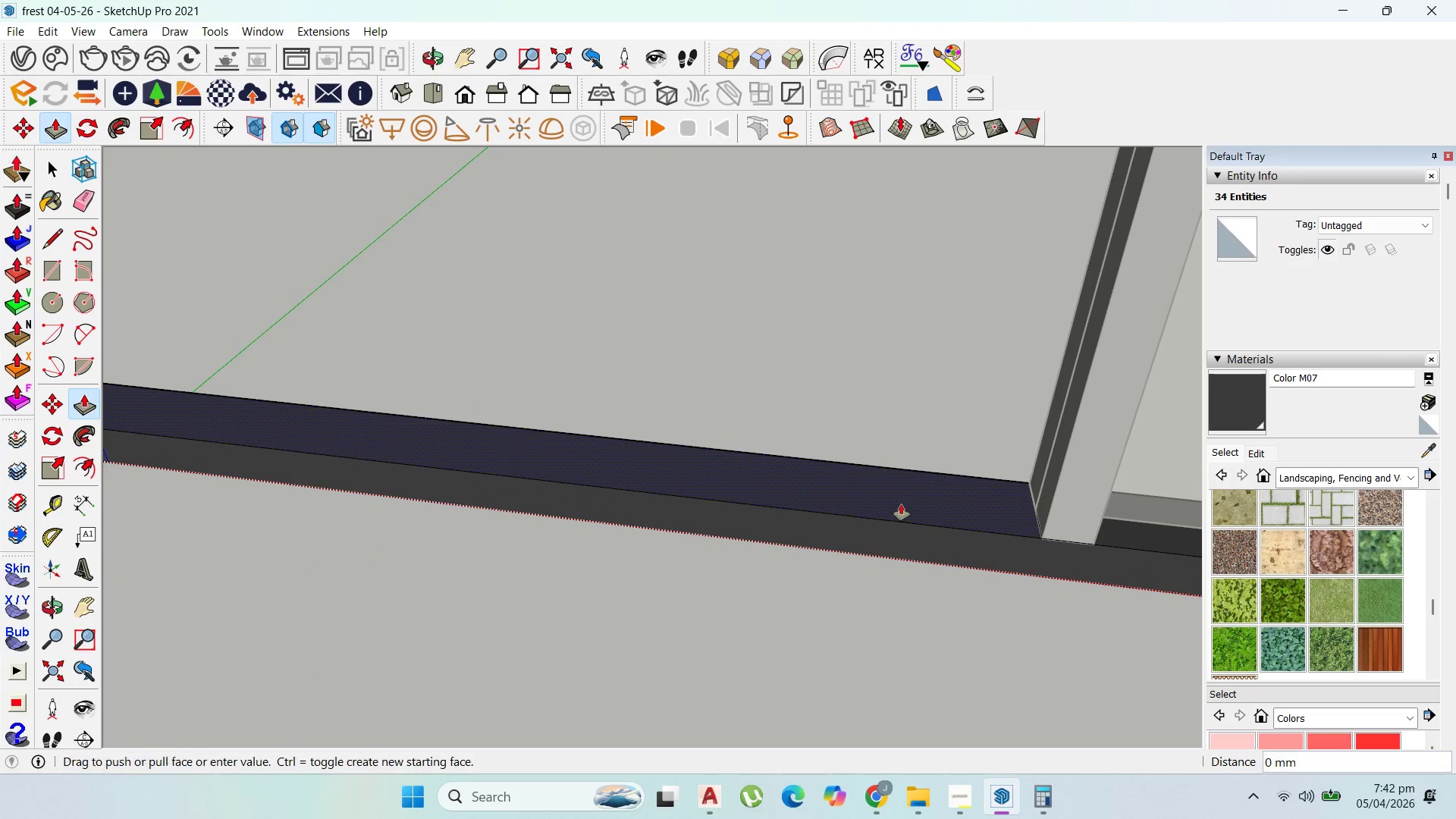 
left_click_drag(start_coordinate=[901, 504], to_coordinate=[849, 572])
 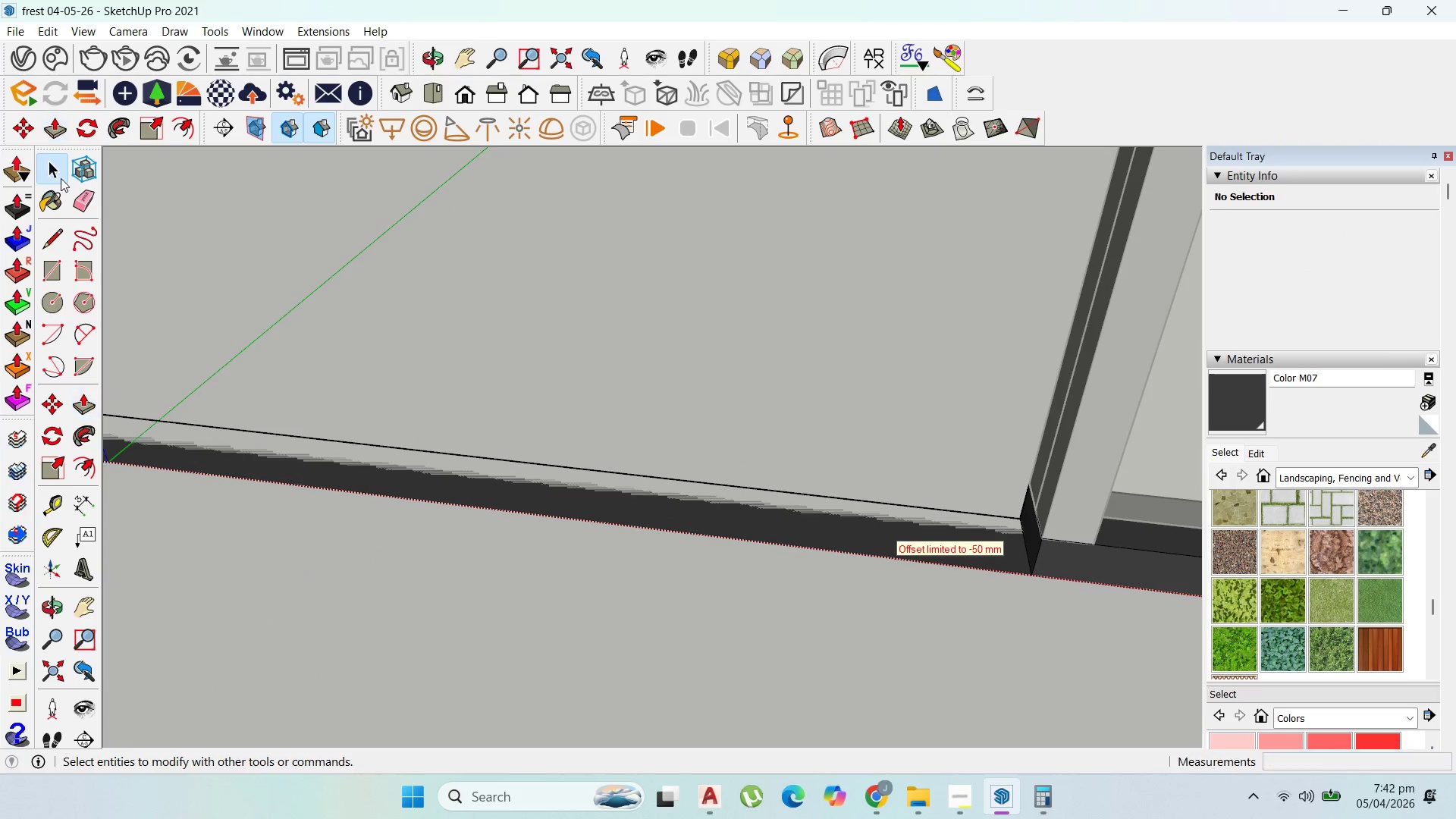 
left_click_drag(start_coordinate=[373, 522], to_coordinate=[321, 406])
 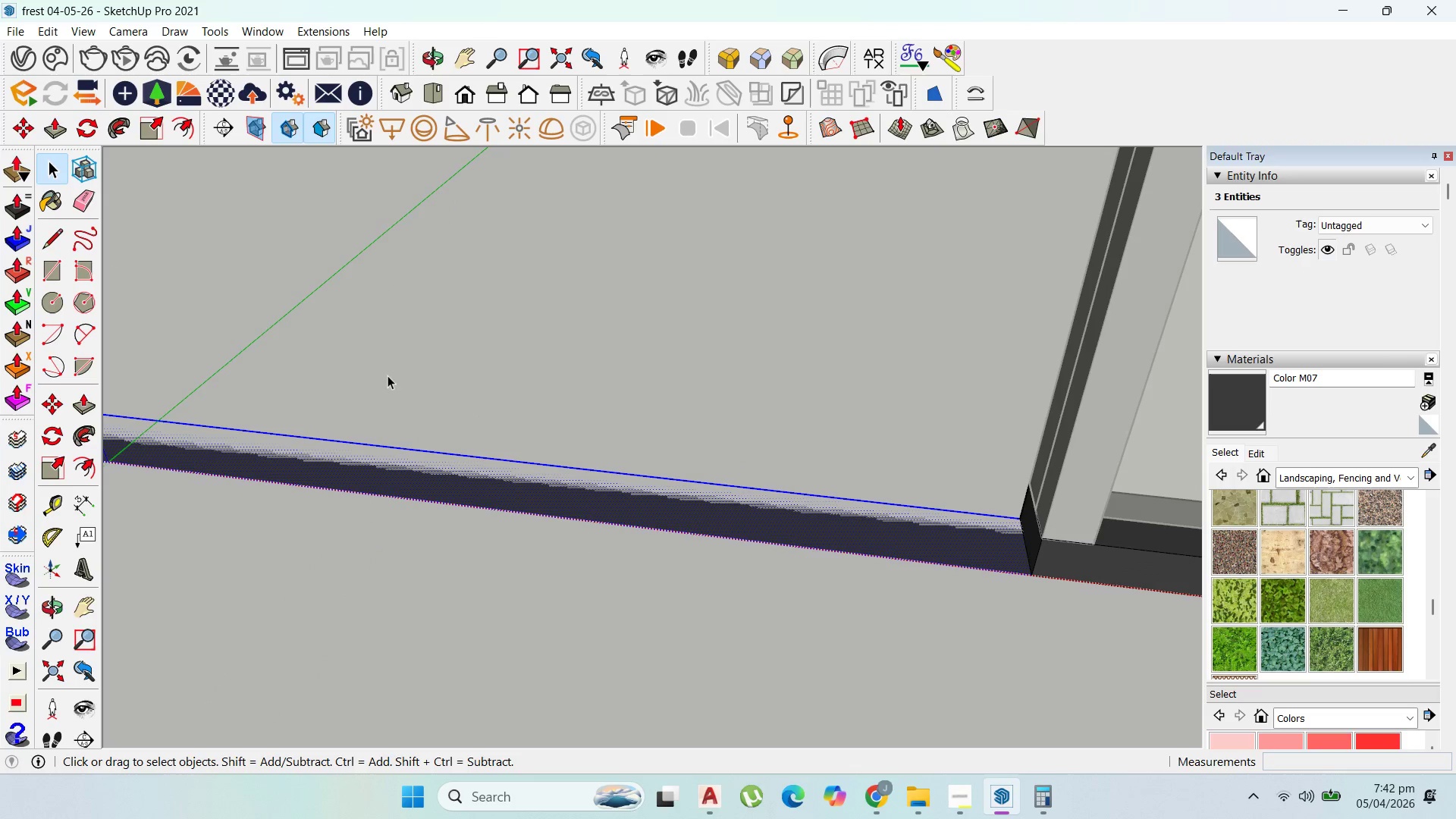 
key(Pause)
 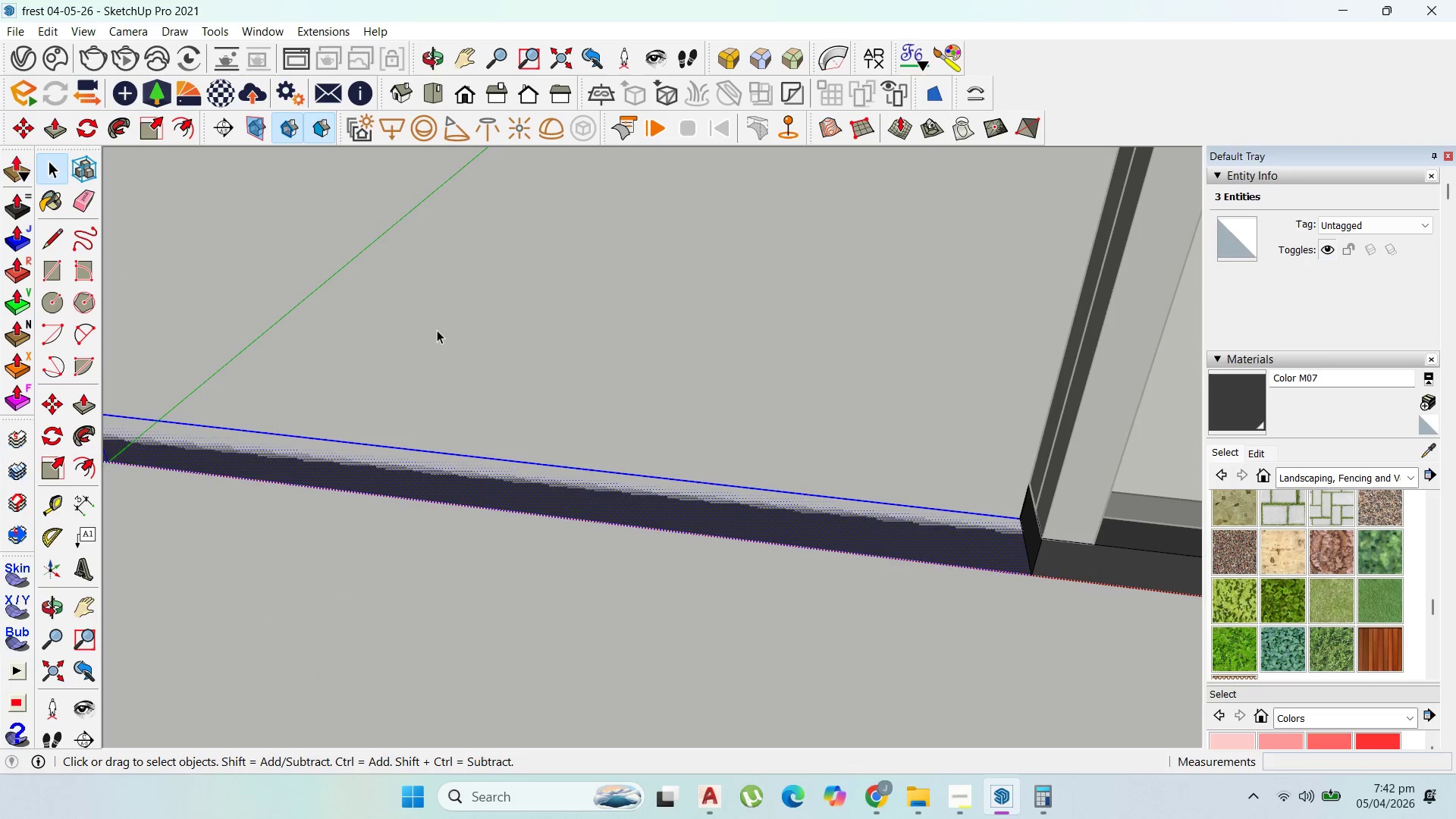 
key(Delete)
 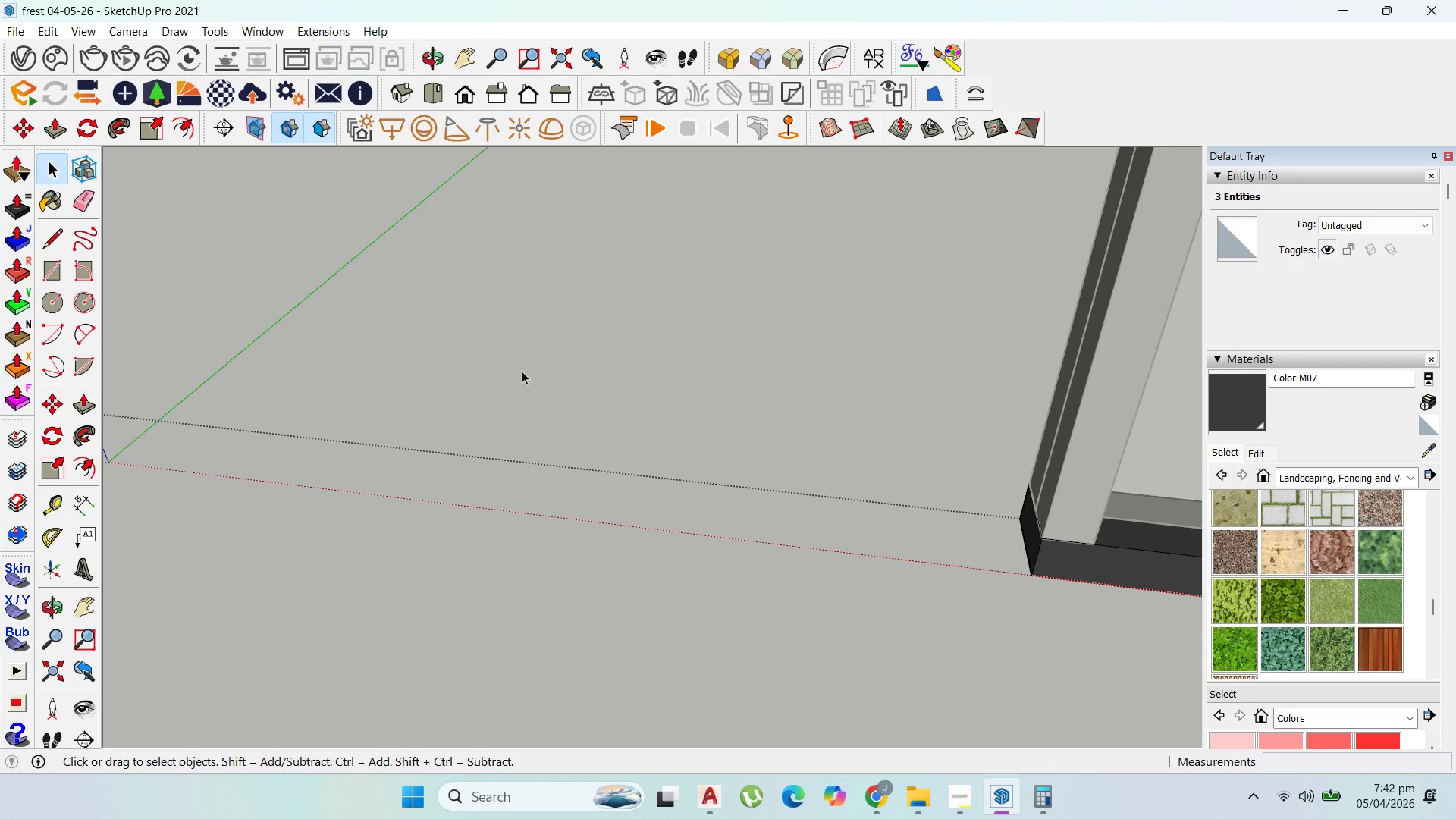 
key(Escape)
 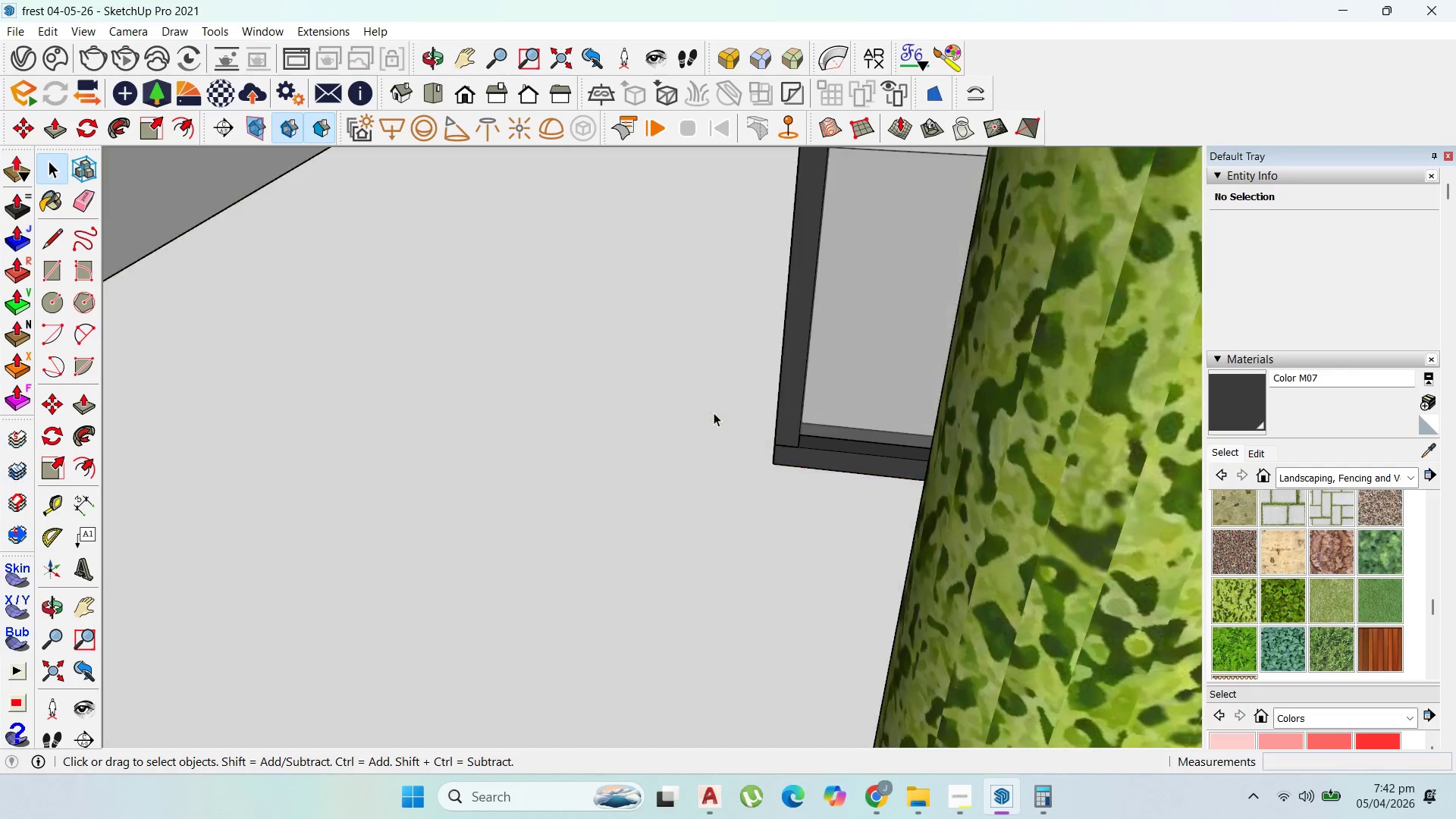 
key(Escape)
 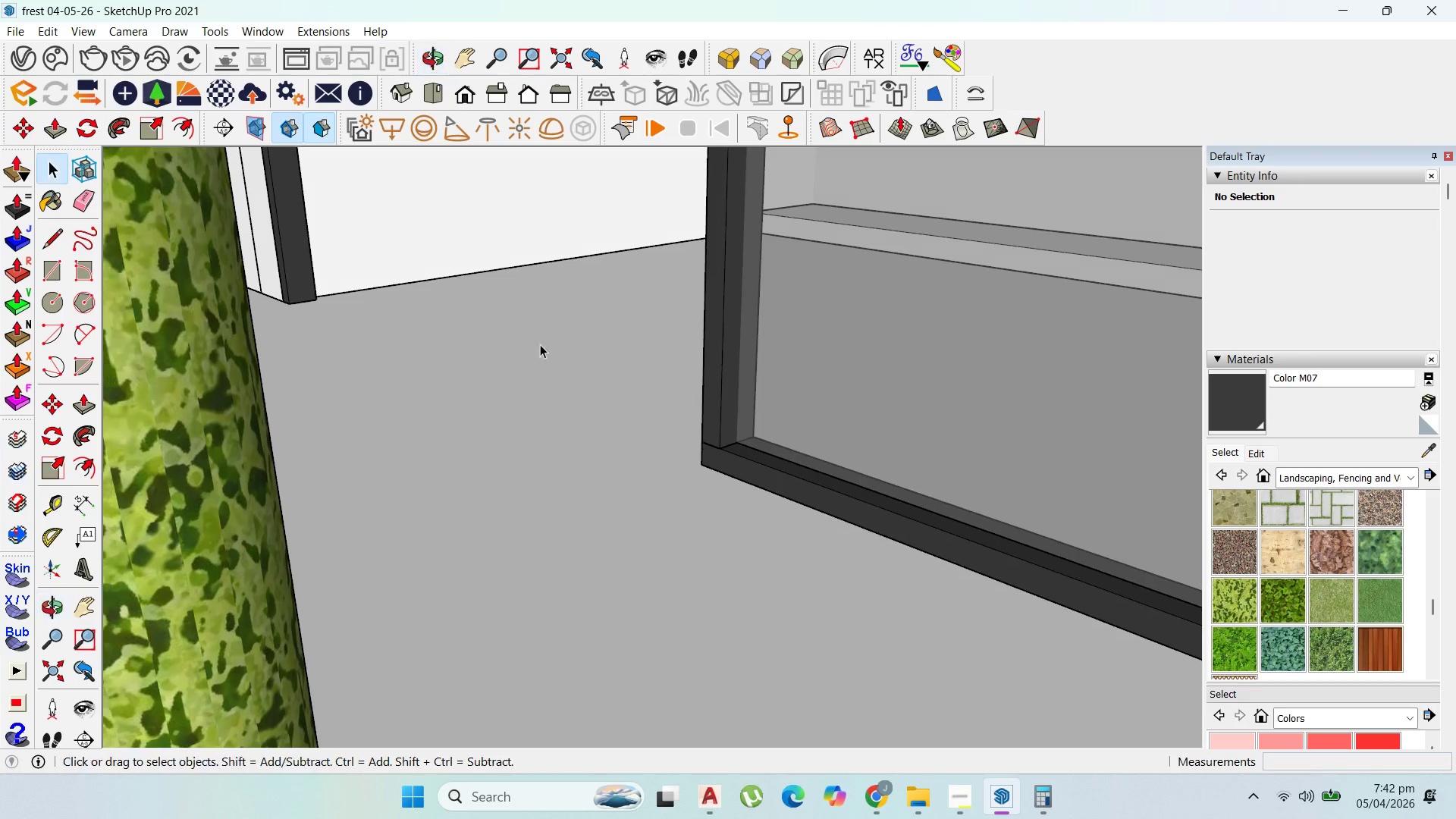 
scroll: coordinate [757, 383], scroll_direction: down, amount: 20.0
 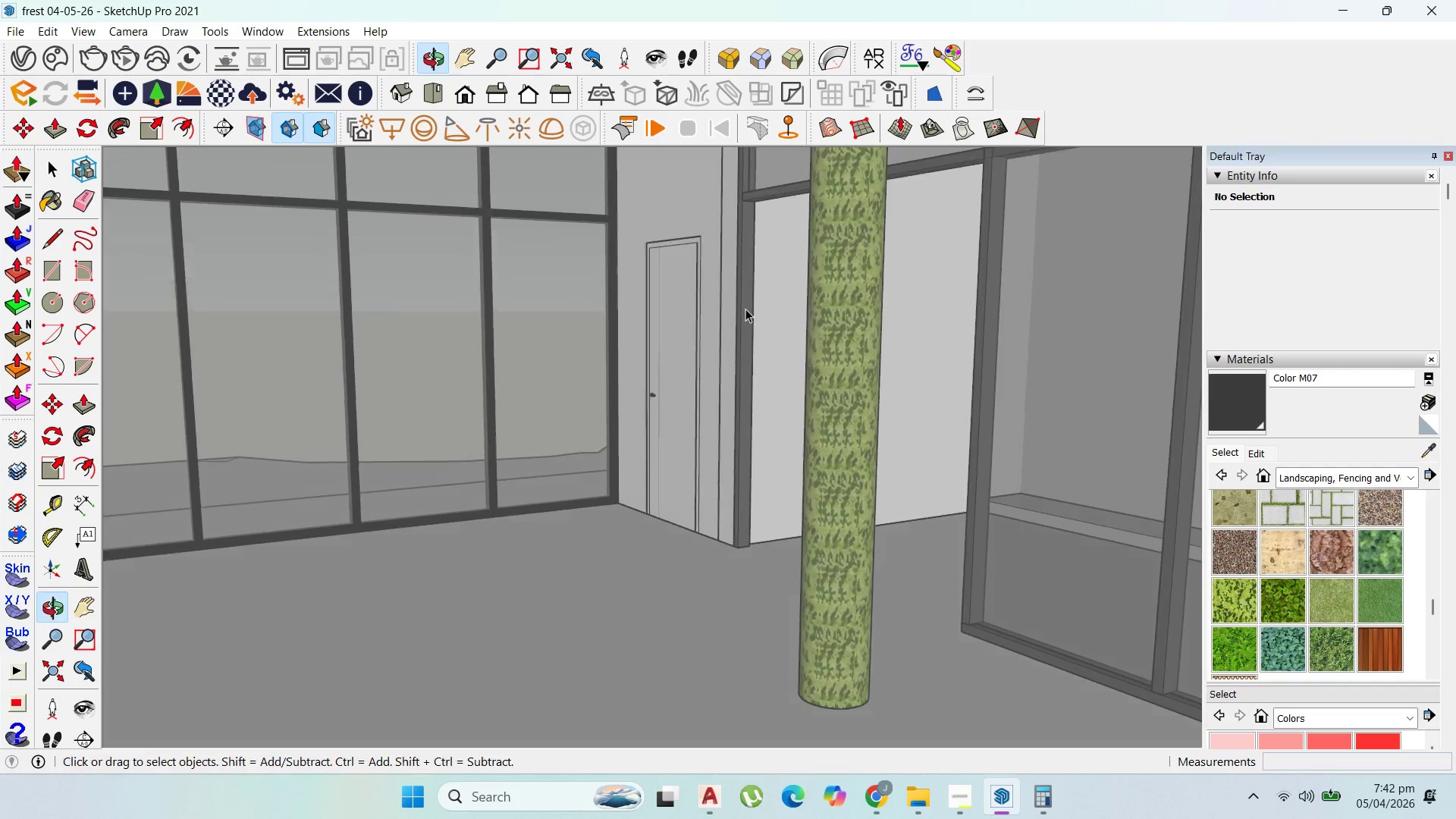 
key(Escape)
 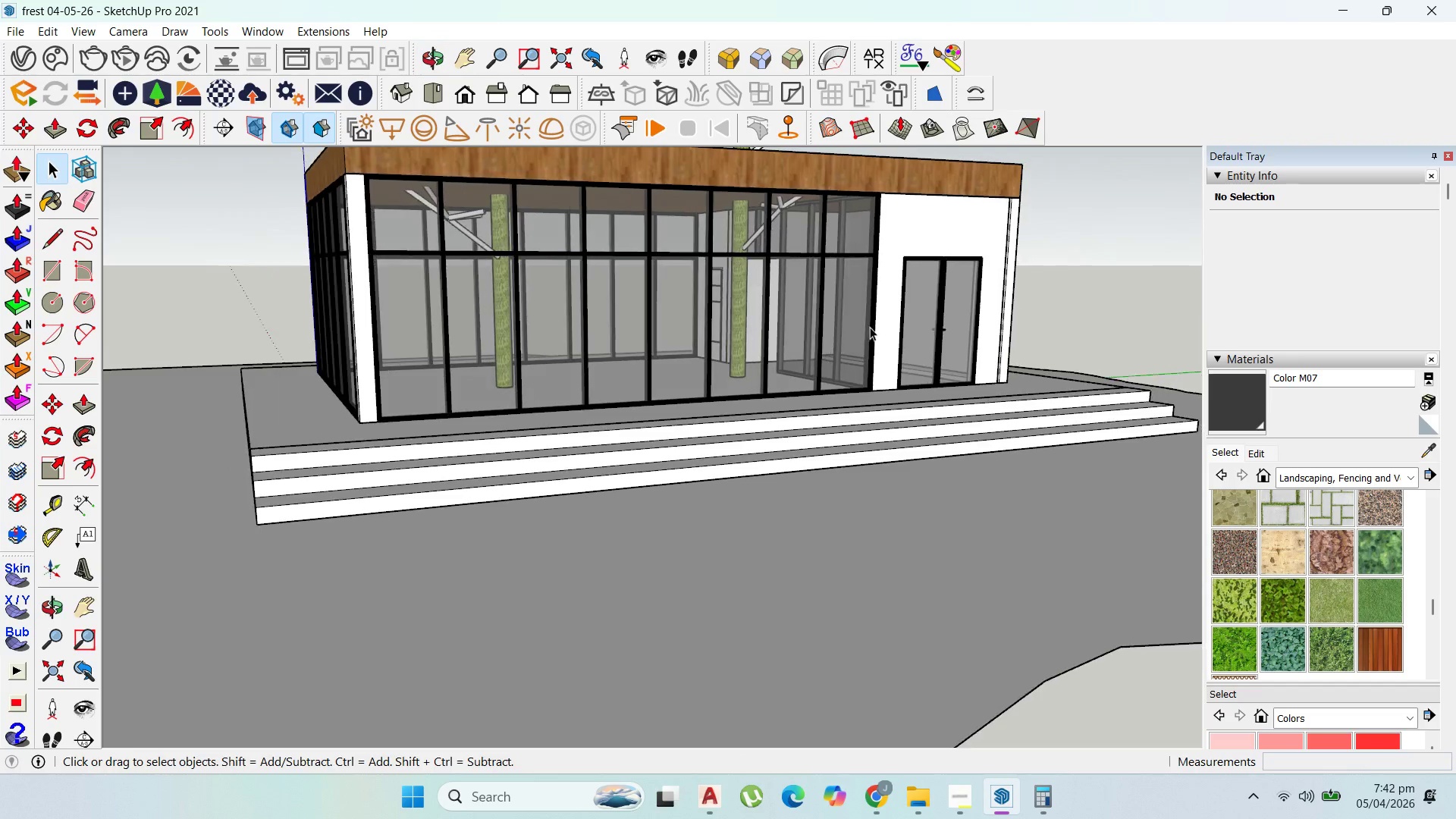 
scroll: coordinate [722, 294], scroll_direction: down, amount: 63.0
 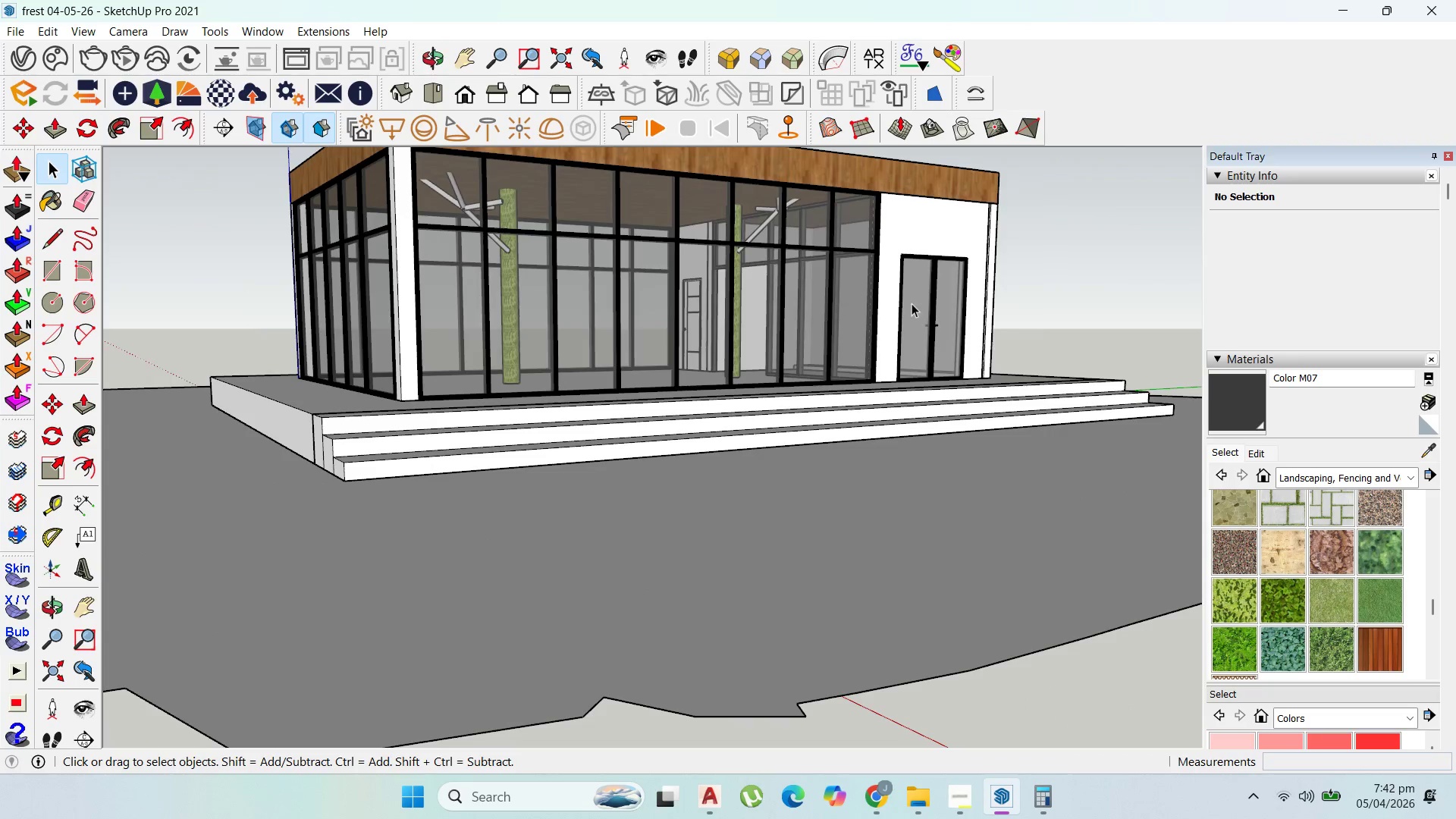 
key(Control+S)
 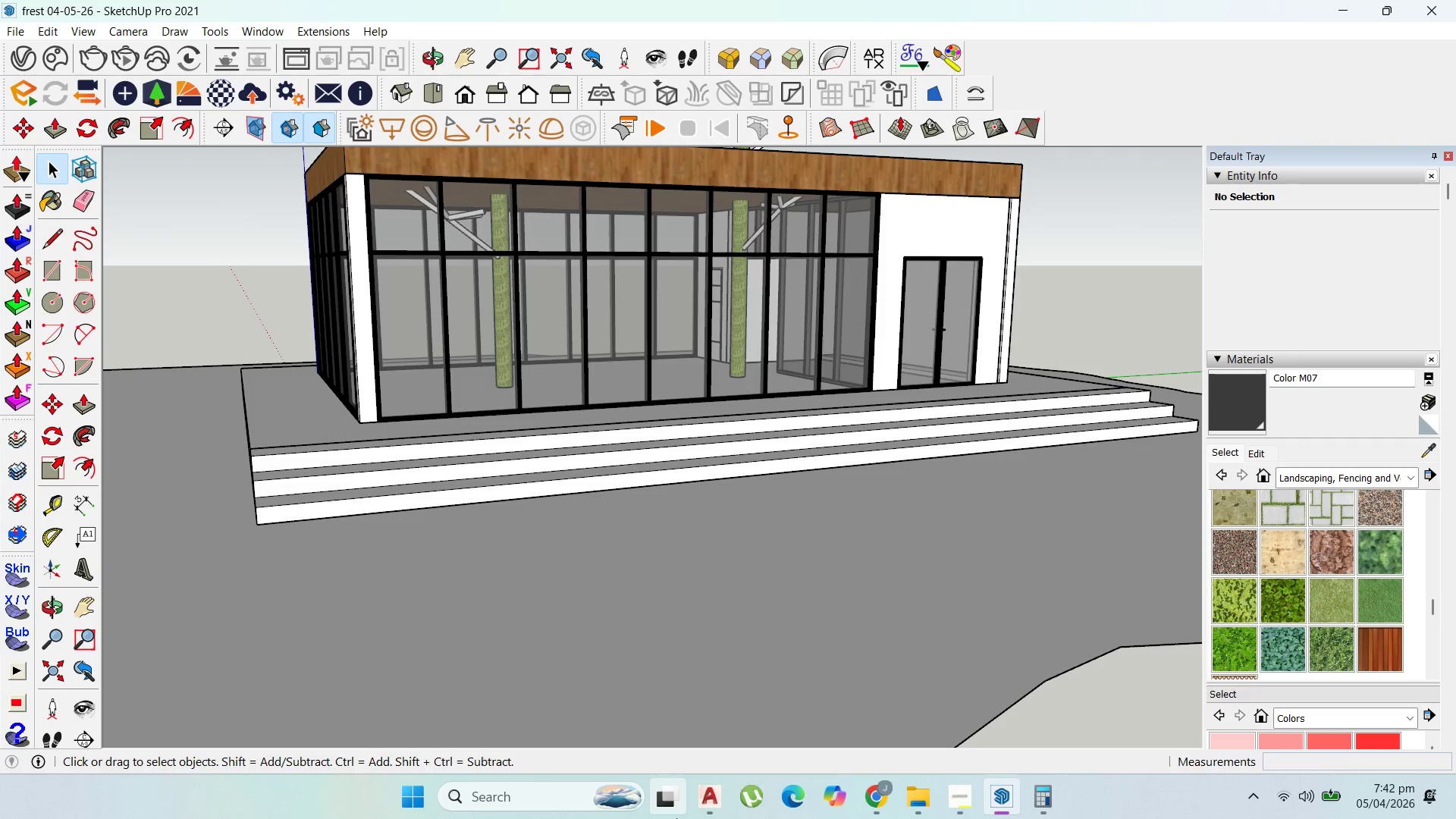 
left_click([958, 804])